 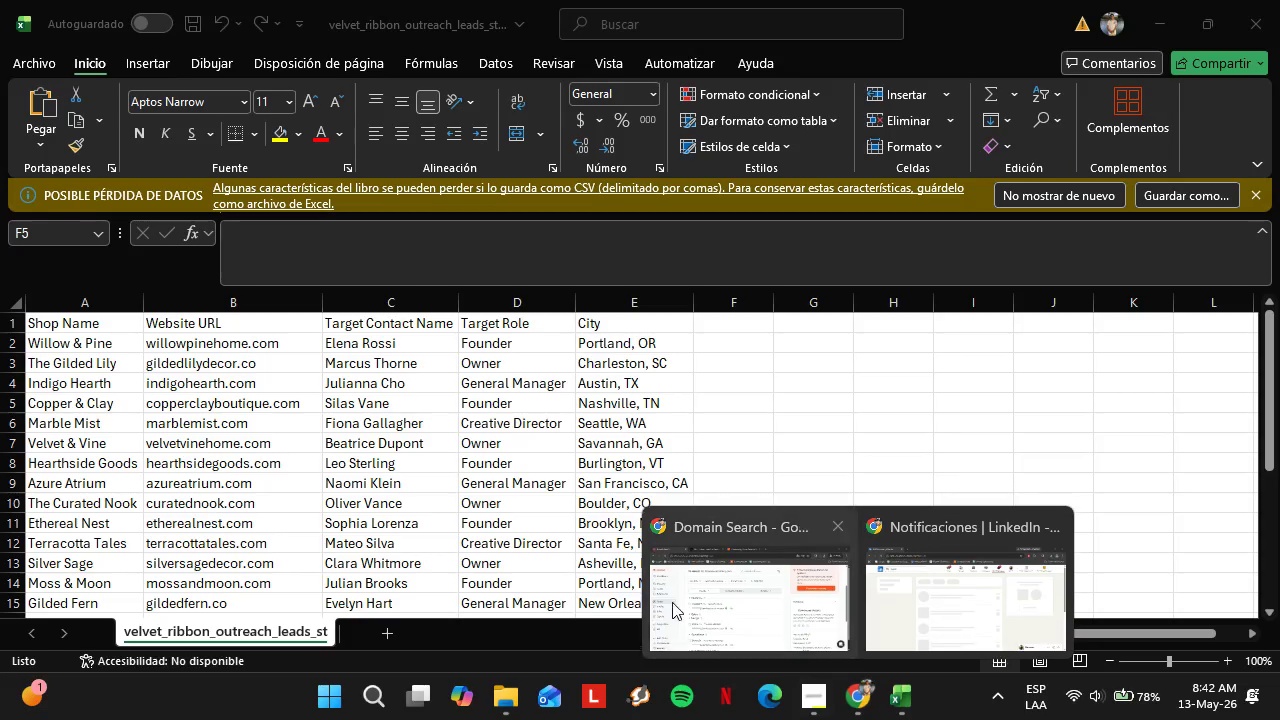 
left_click([893, 565])
 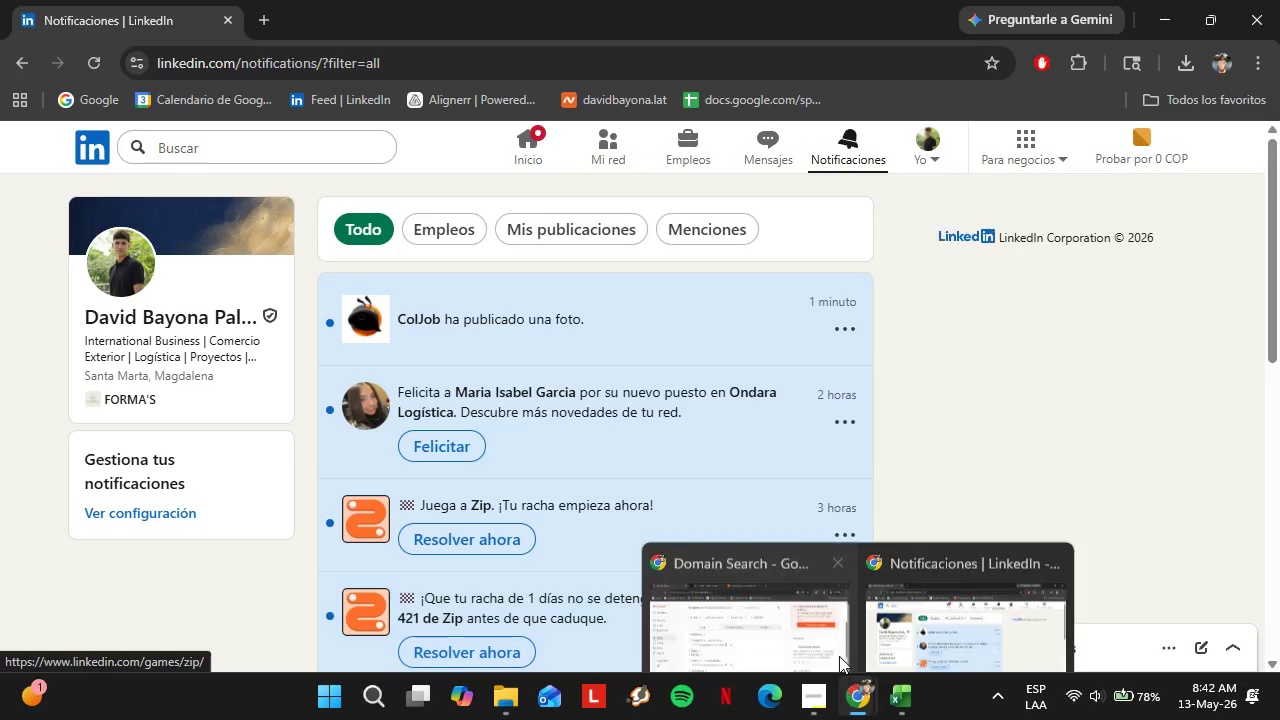 
left_click([795, 616])
 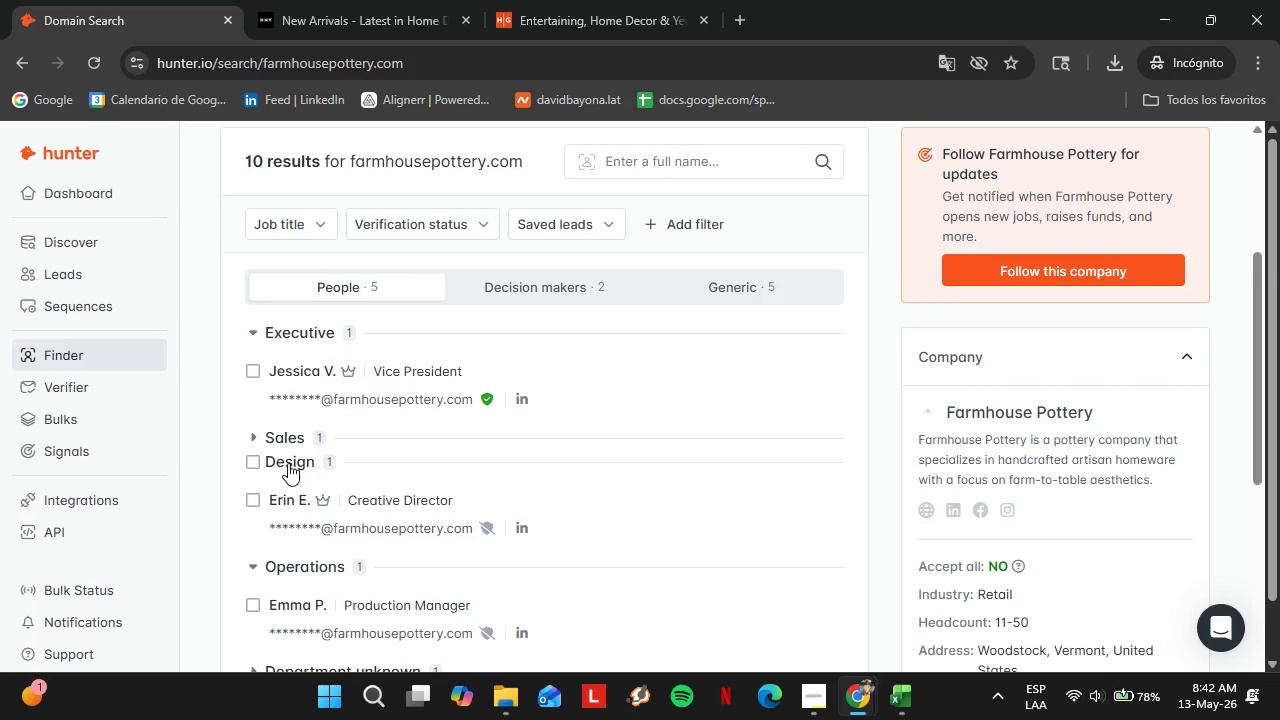 
left_click([291, 459])
 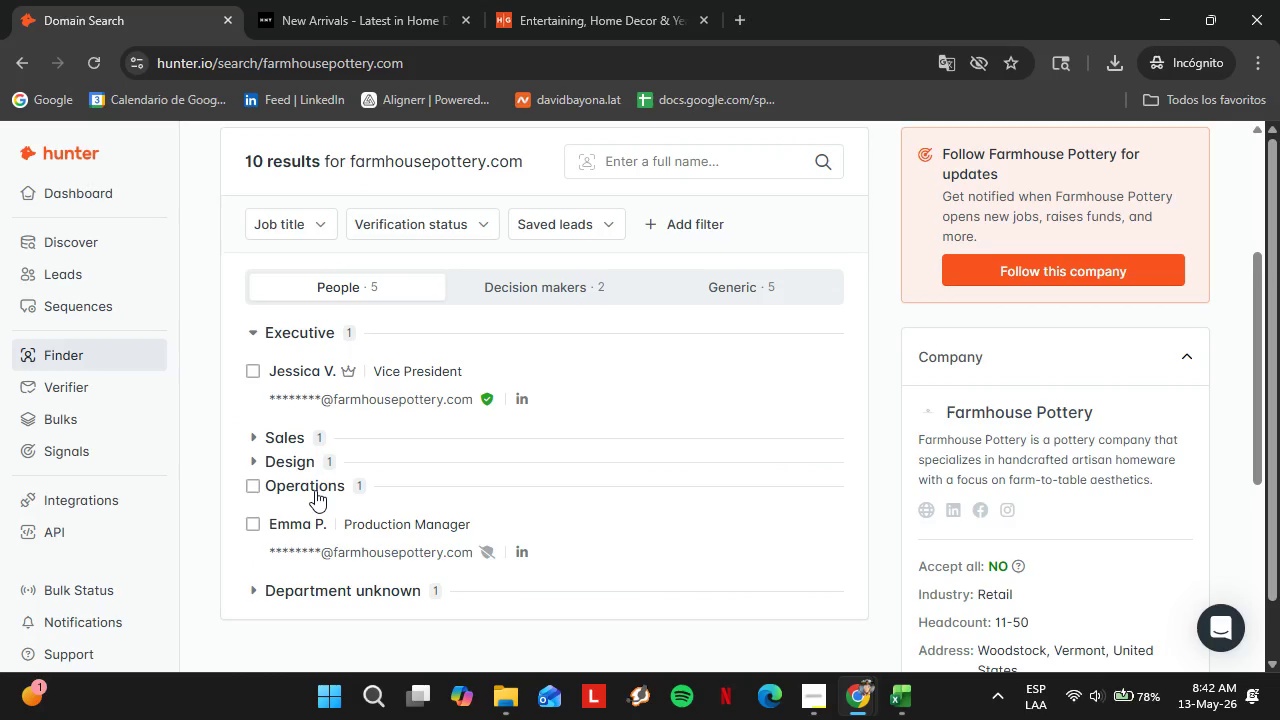 
left_click([315, 490])
 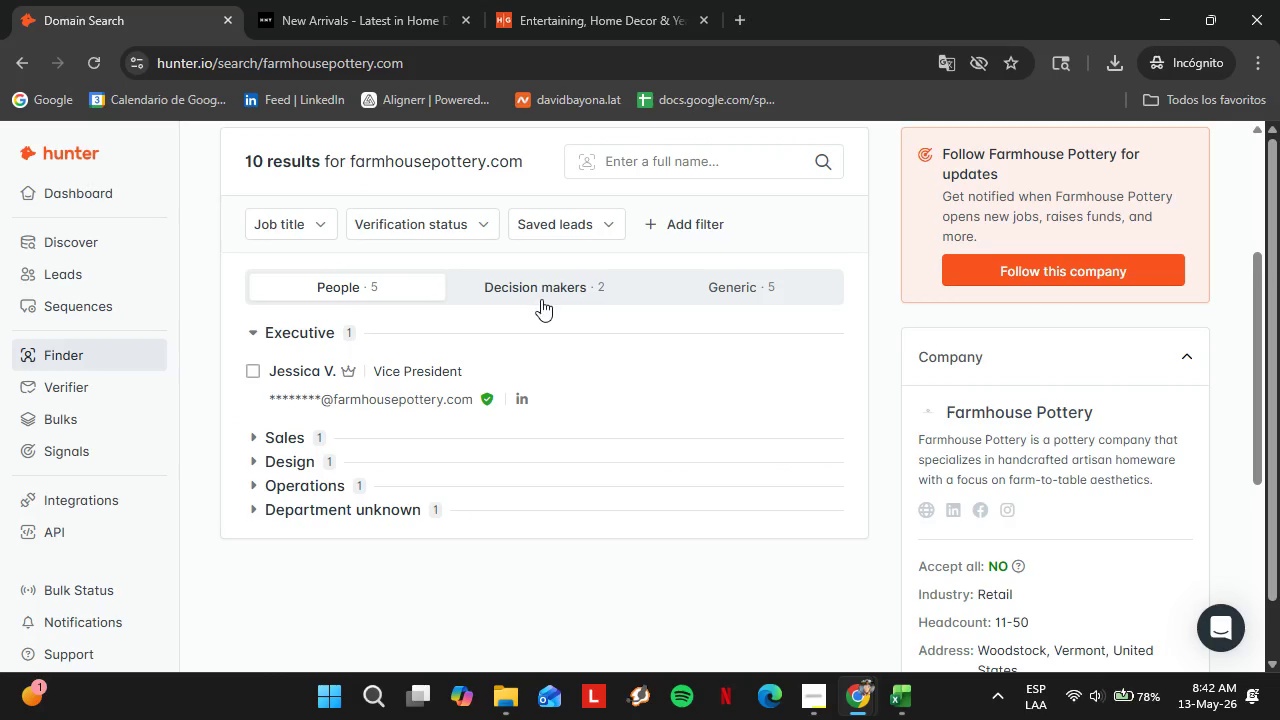 
double_click([541, 296])
 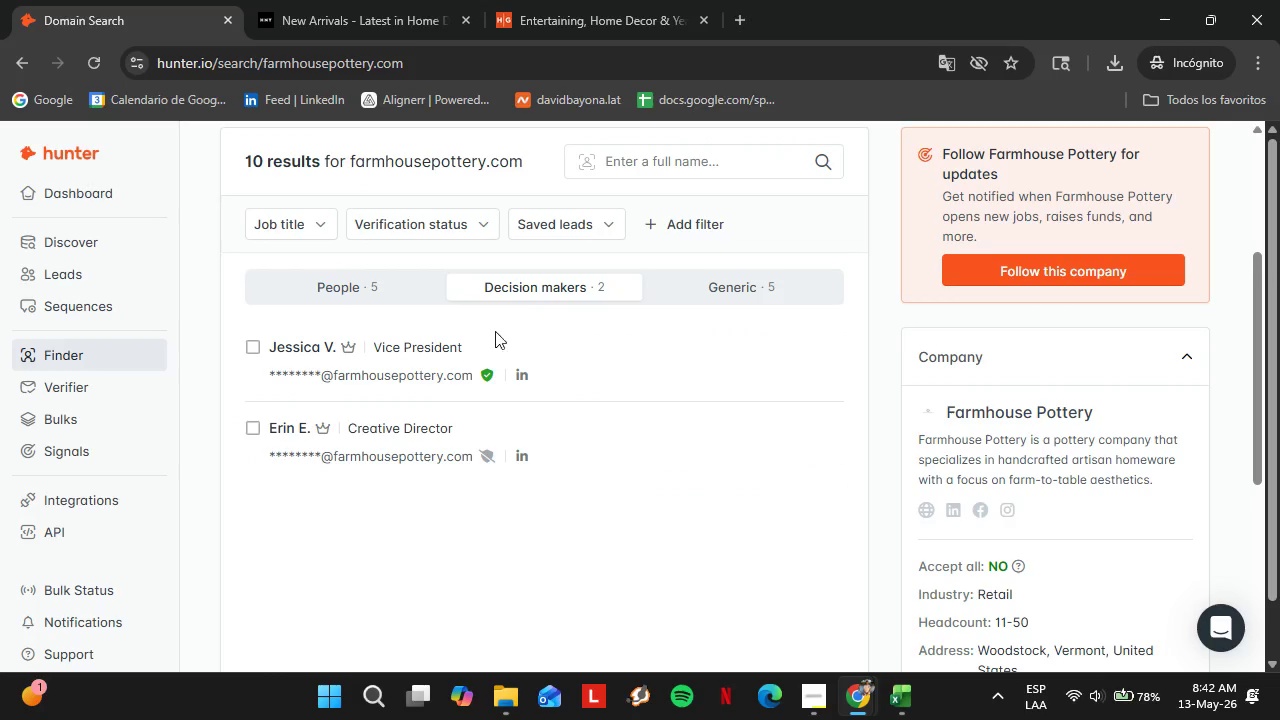 
left_click([449, 383])
 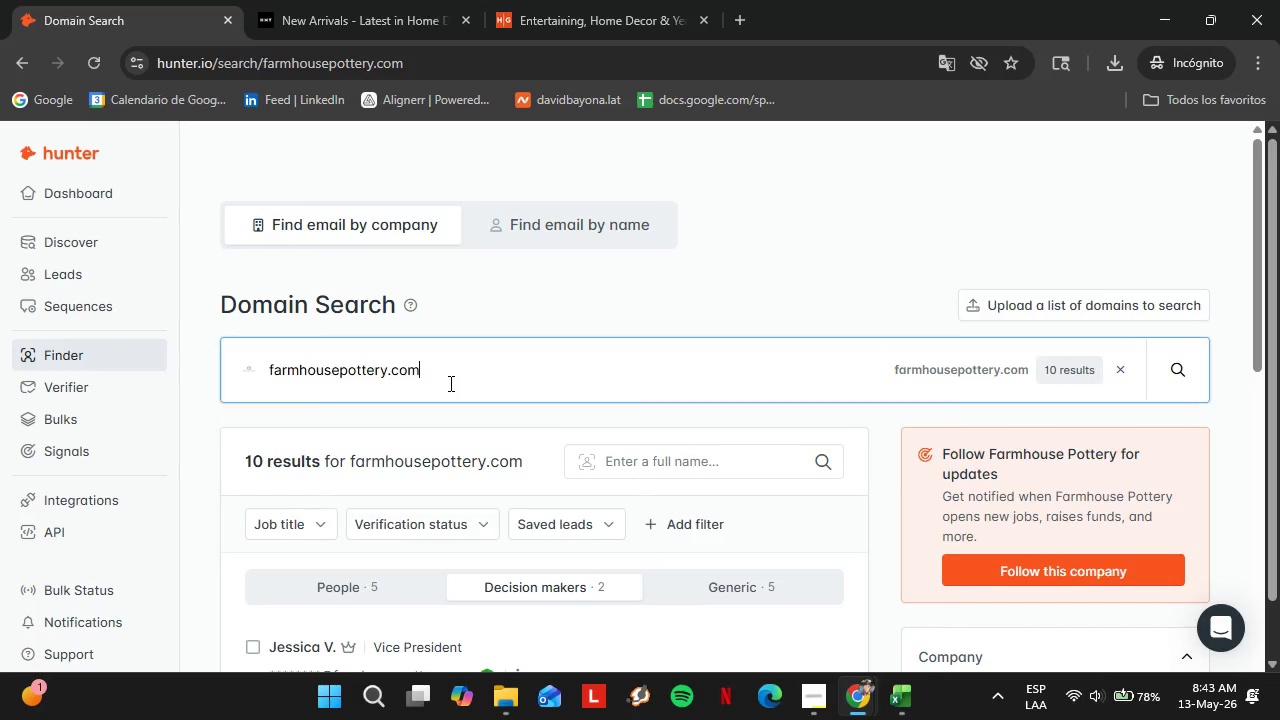 
scroll: coordinate [485, 358], scroll_direction: up, amount: 6.0
 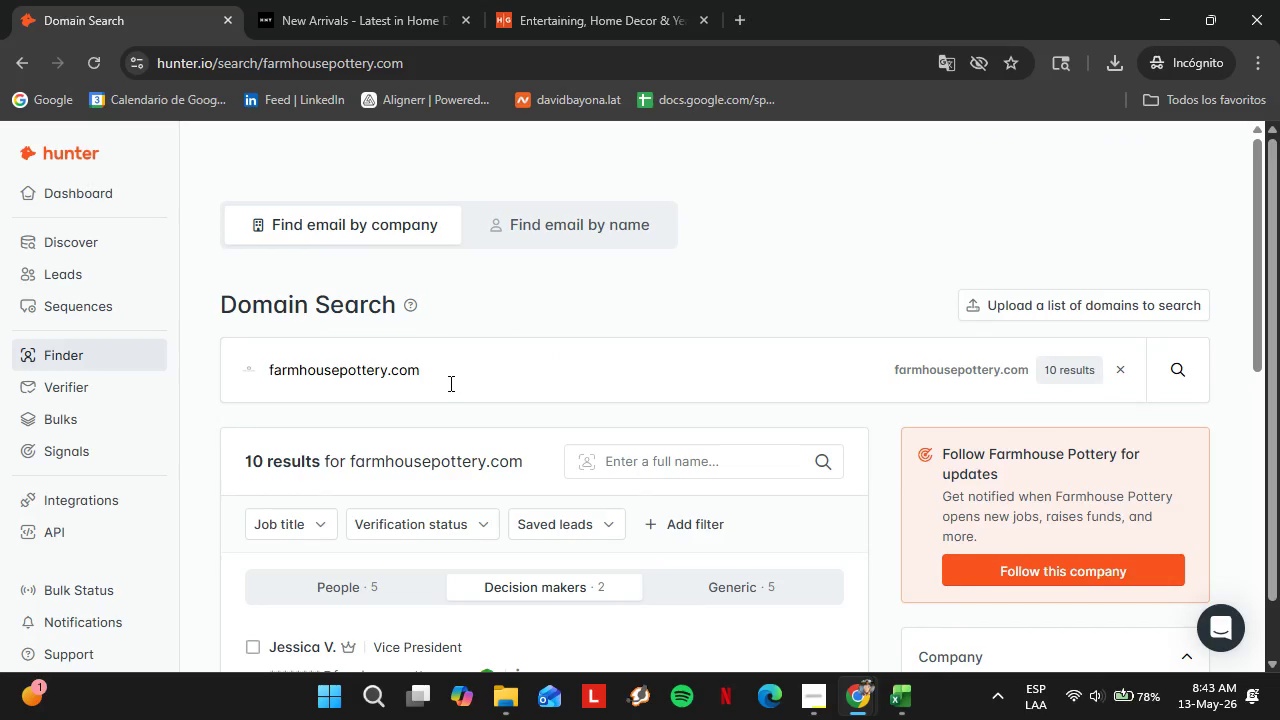 
double_click([449, 383])
 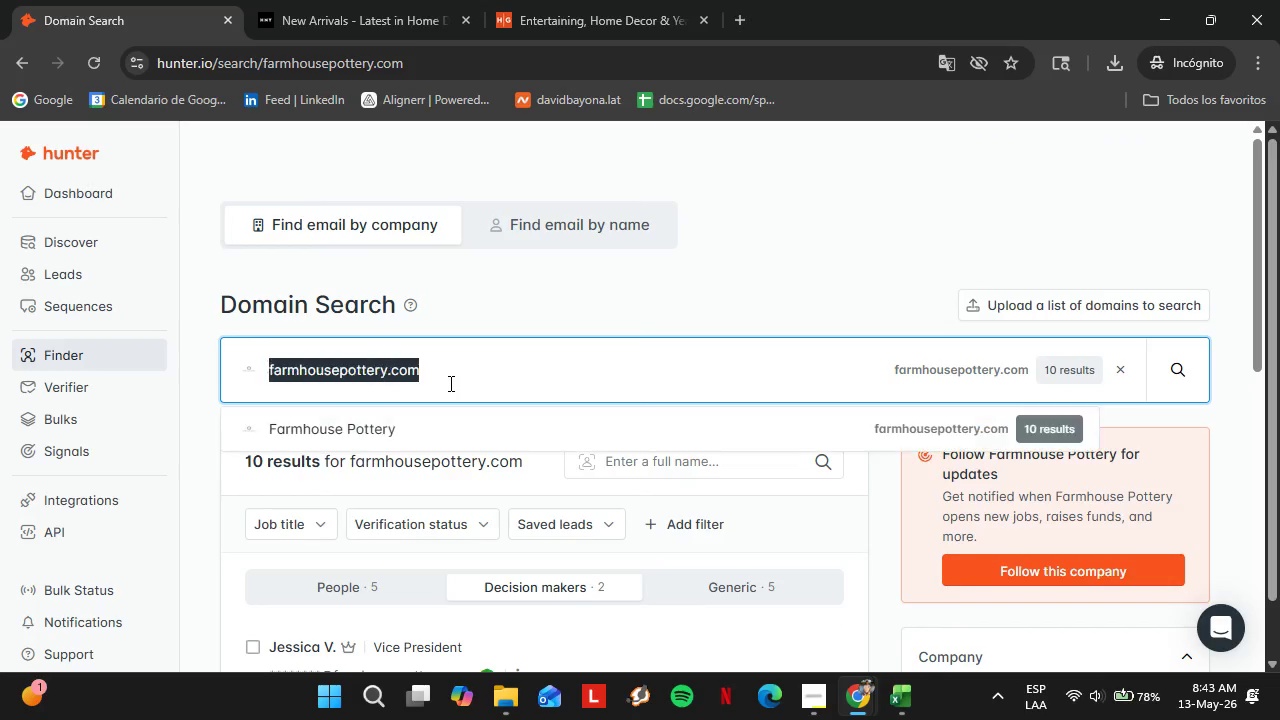 
triple_click([449, 383])
 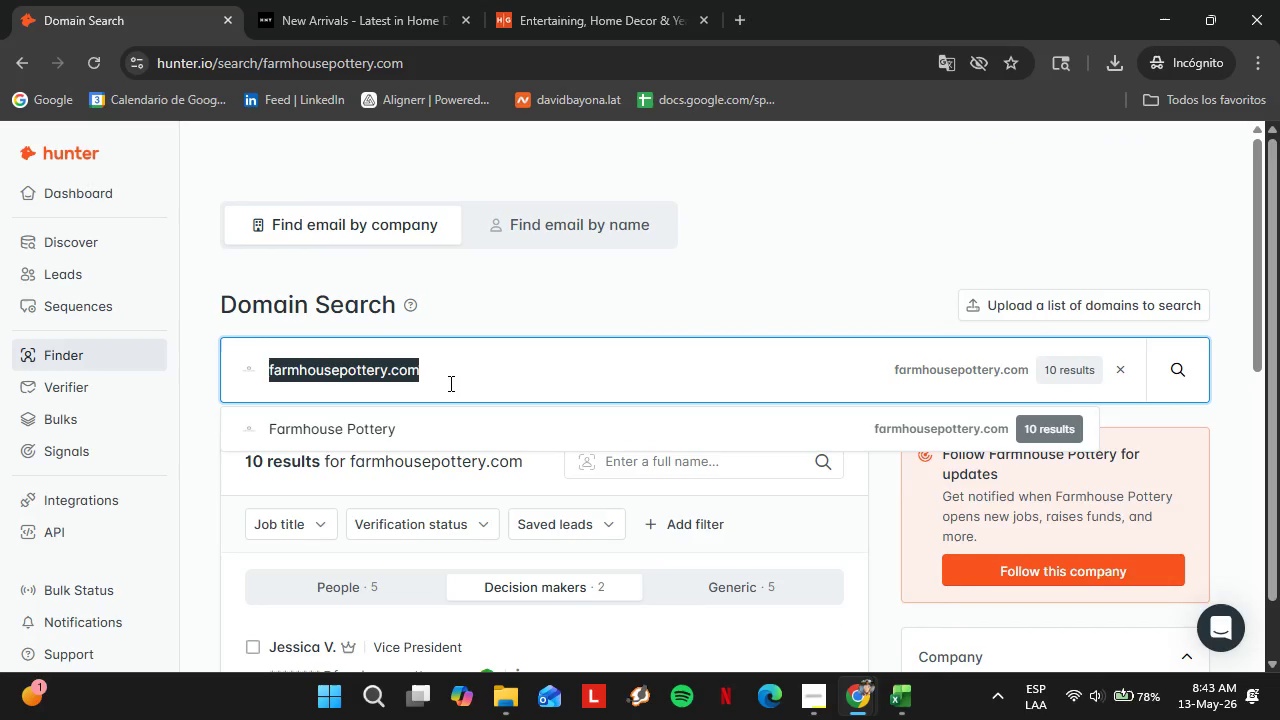 
type(jaysonhome.com)
 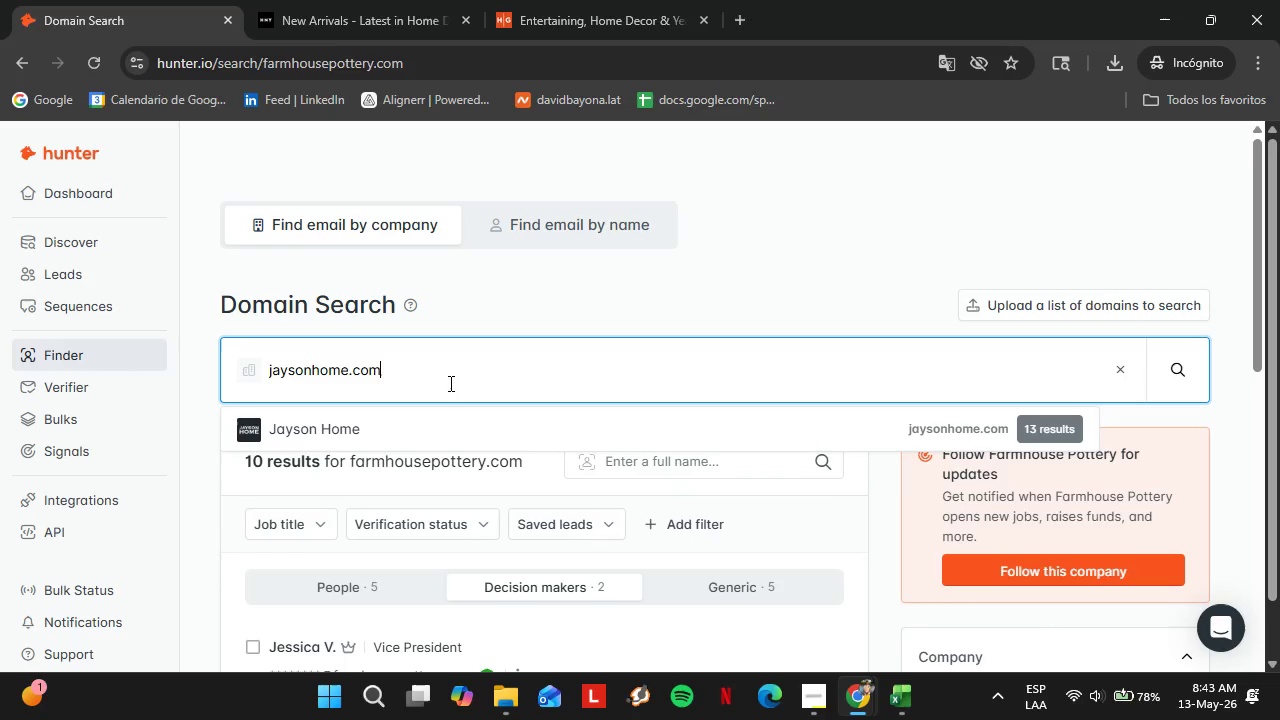 
key(Enter)
 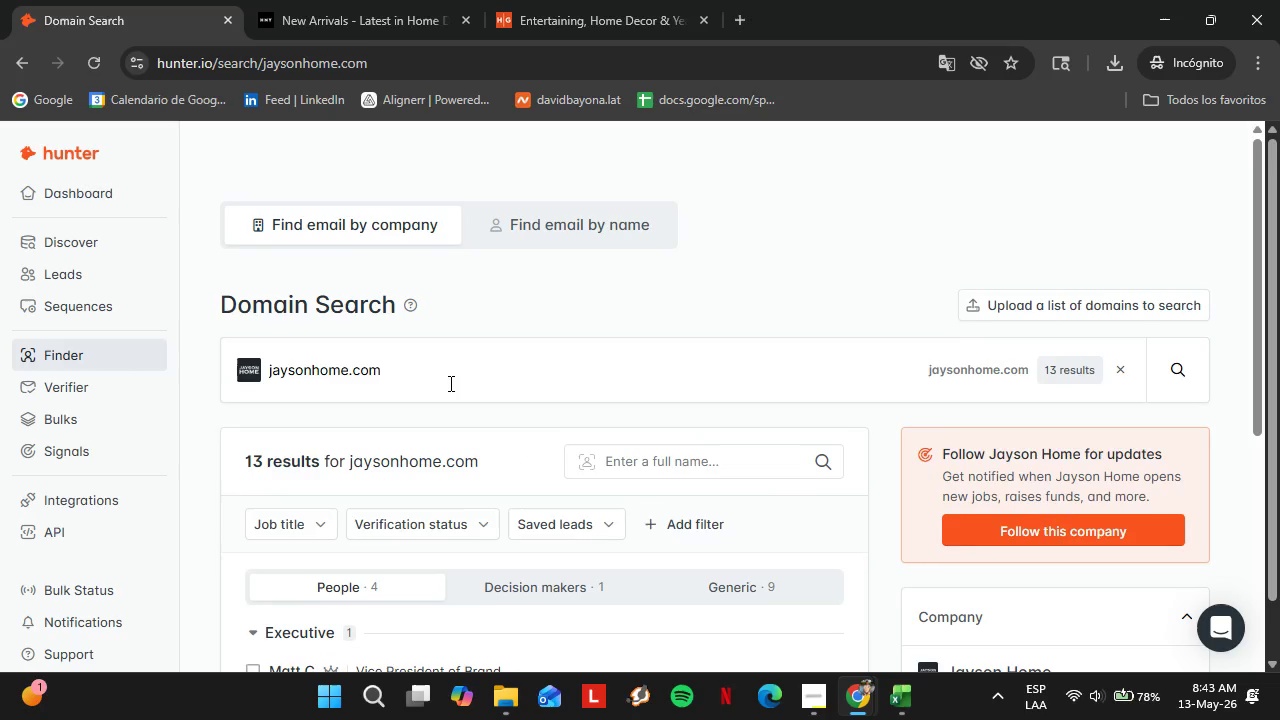 
scroll: coordinate [449, 383], scroll_direction: down, amount: 2.0
 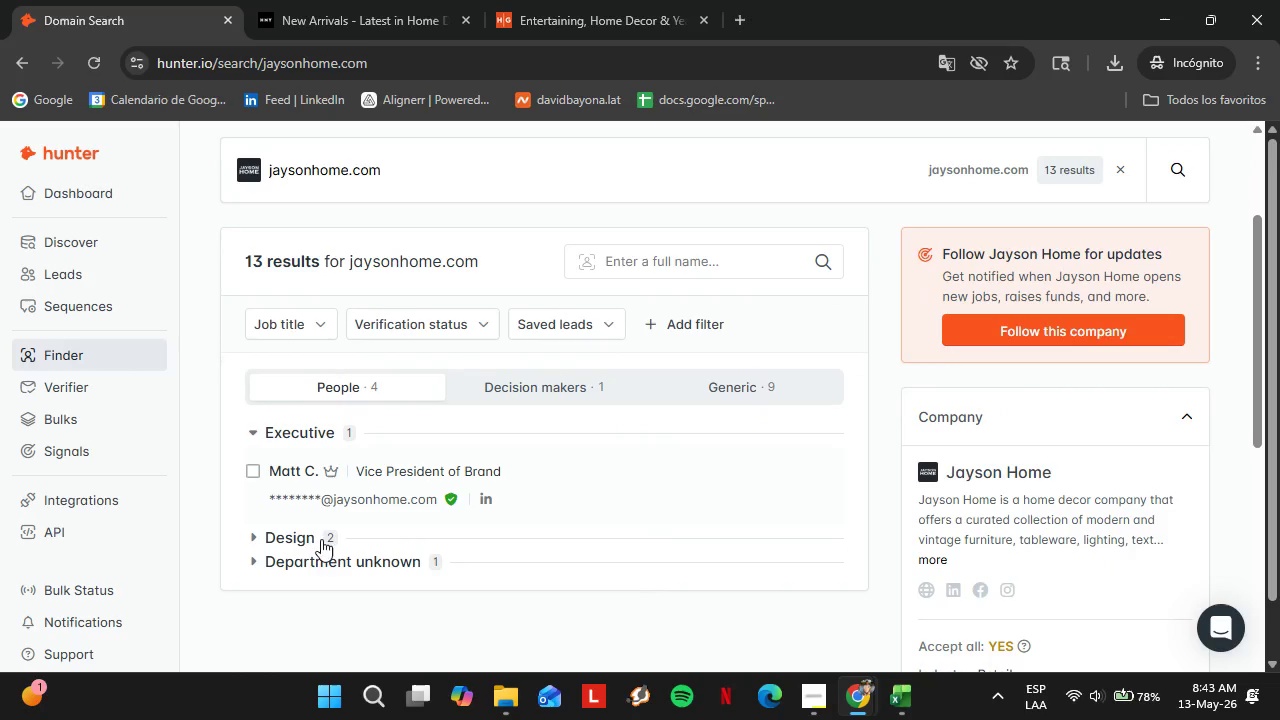 
left_click([293, 544])
 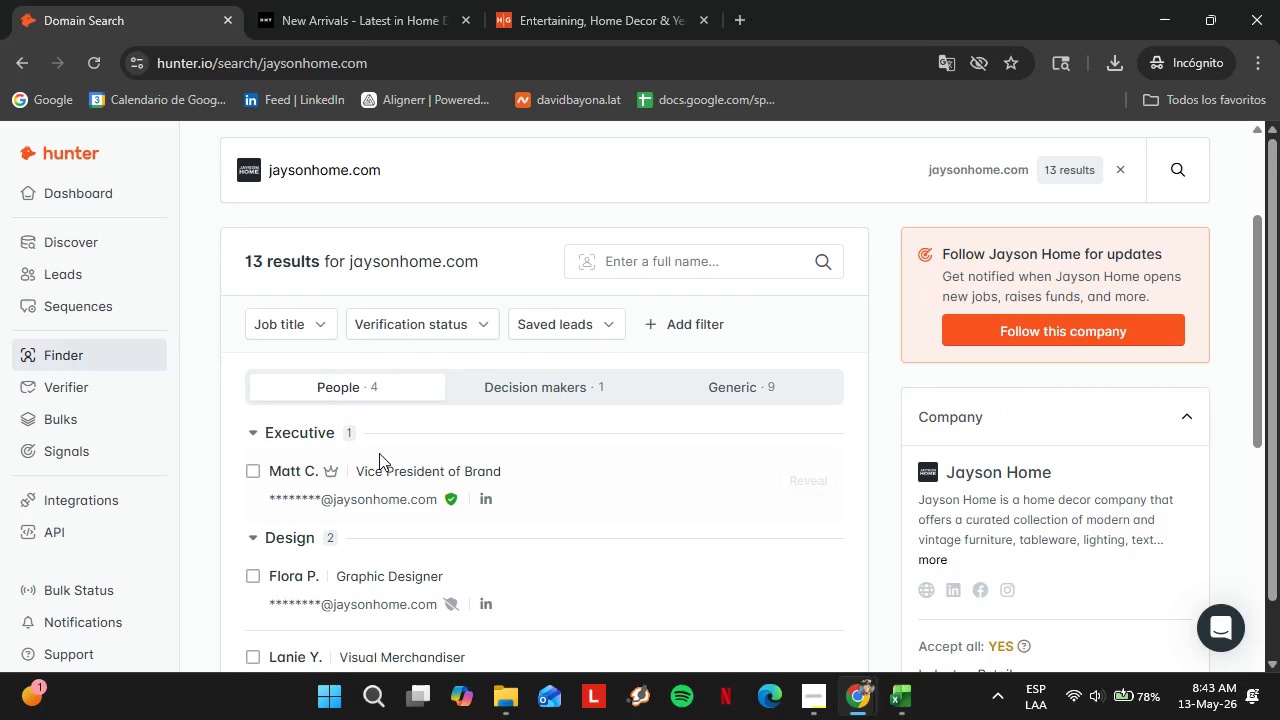 
scroll: coordinate [416, 416], scroll_direction: up, amount: 3.0
 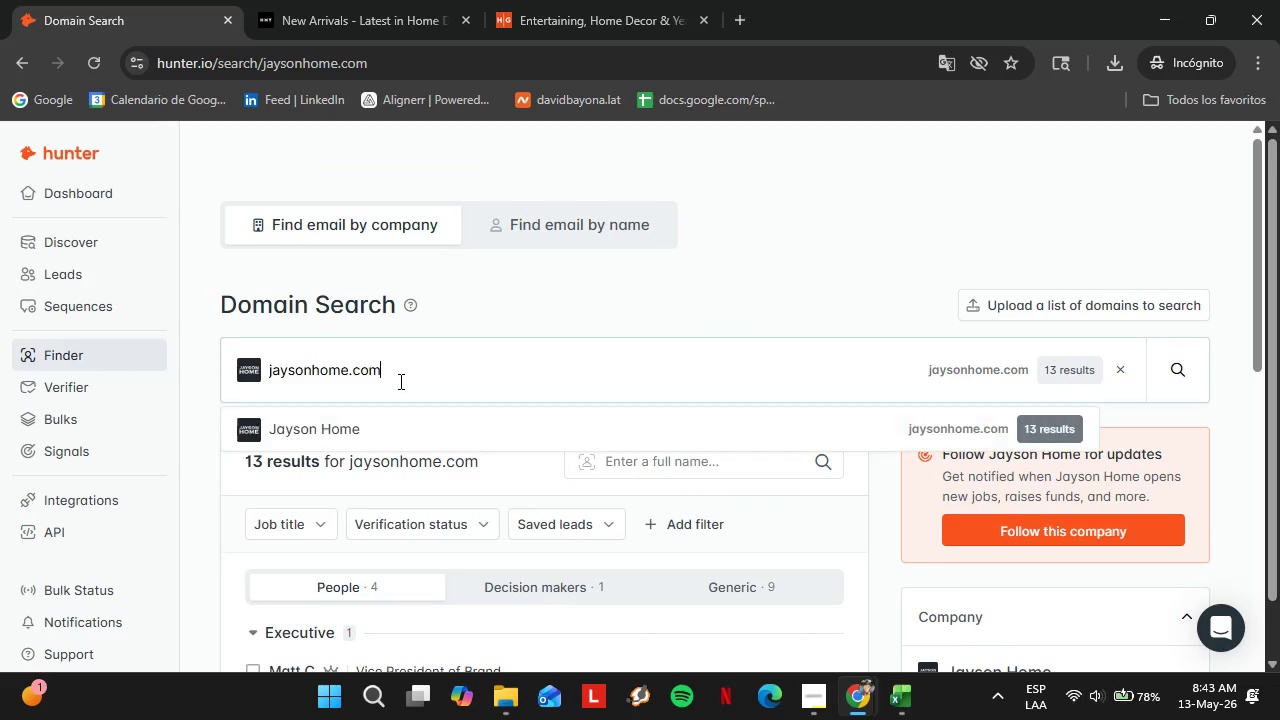 
double_click([399, 381])
 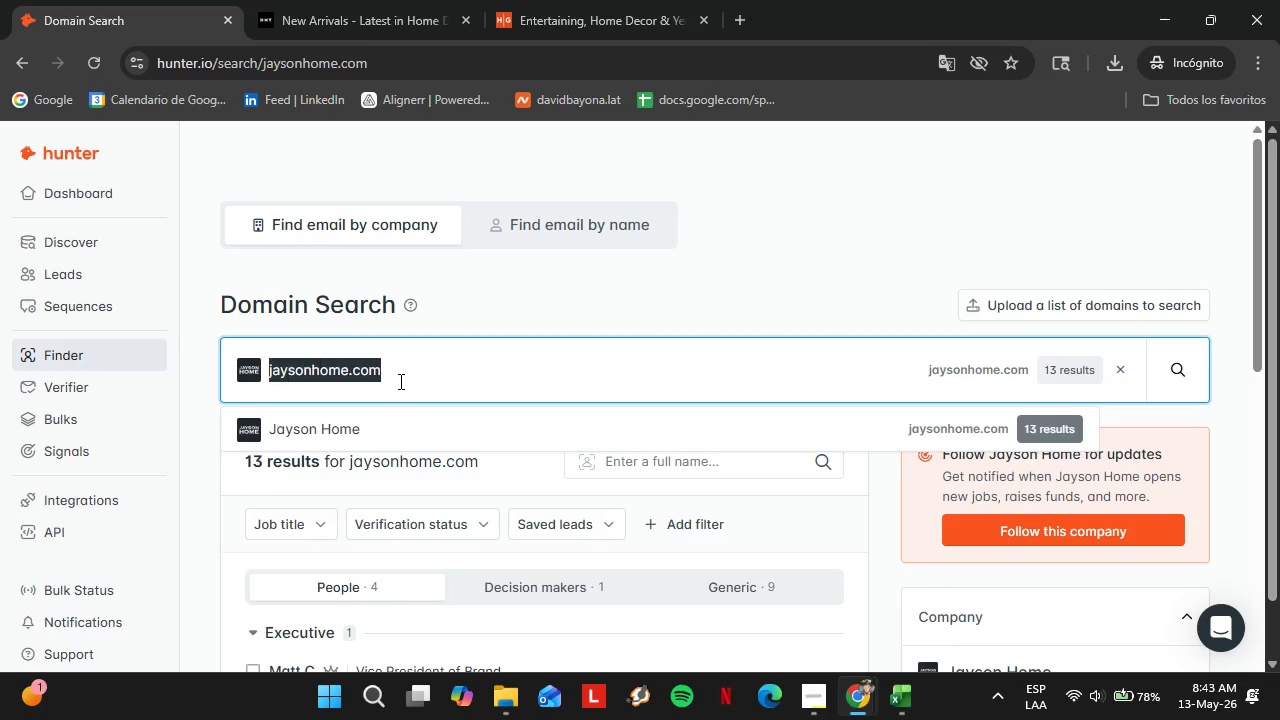 
triple_click([399, 381])
 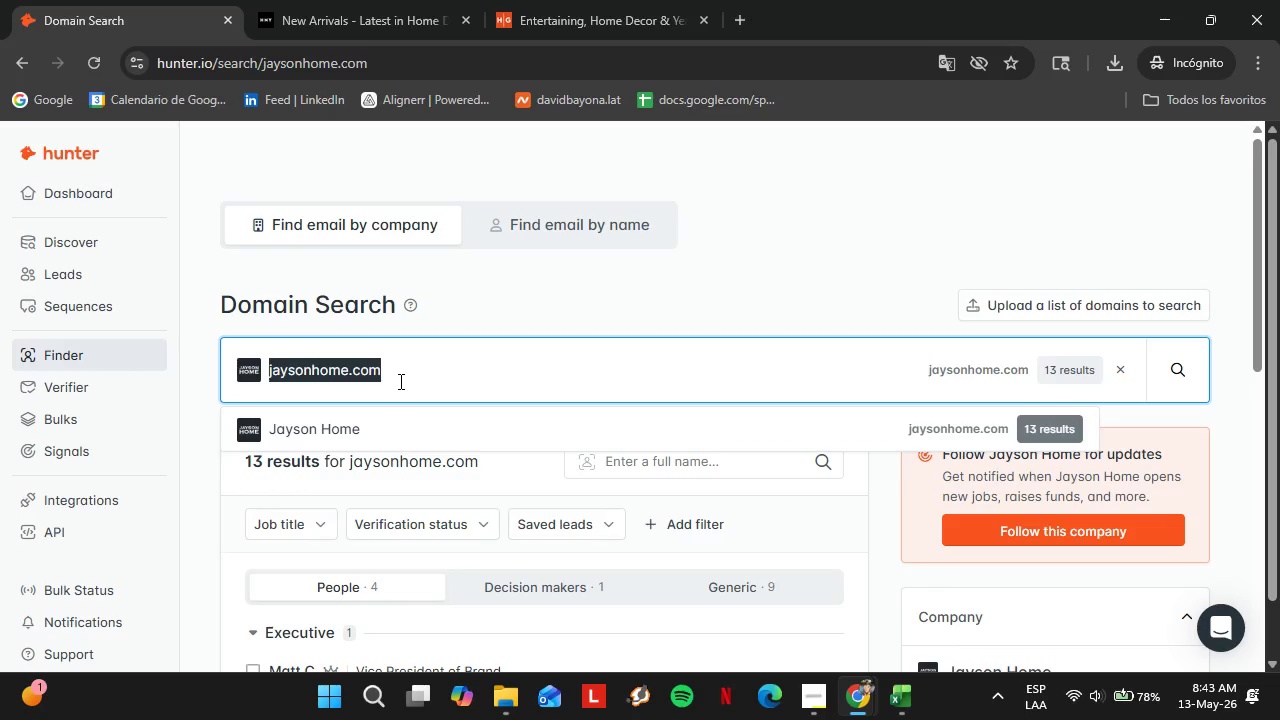 
type(schoolhouse)
 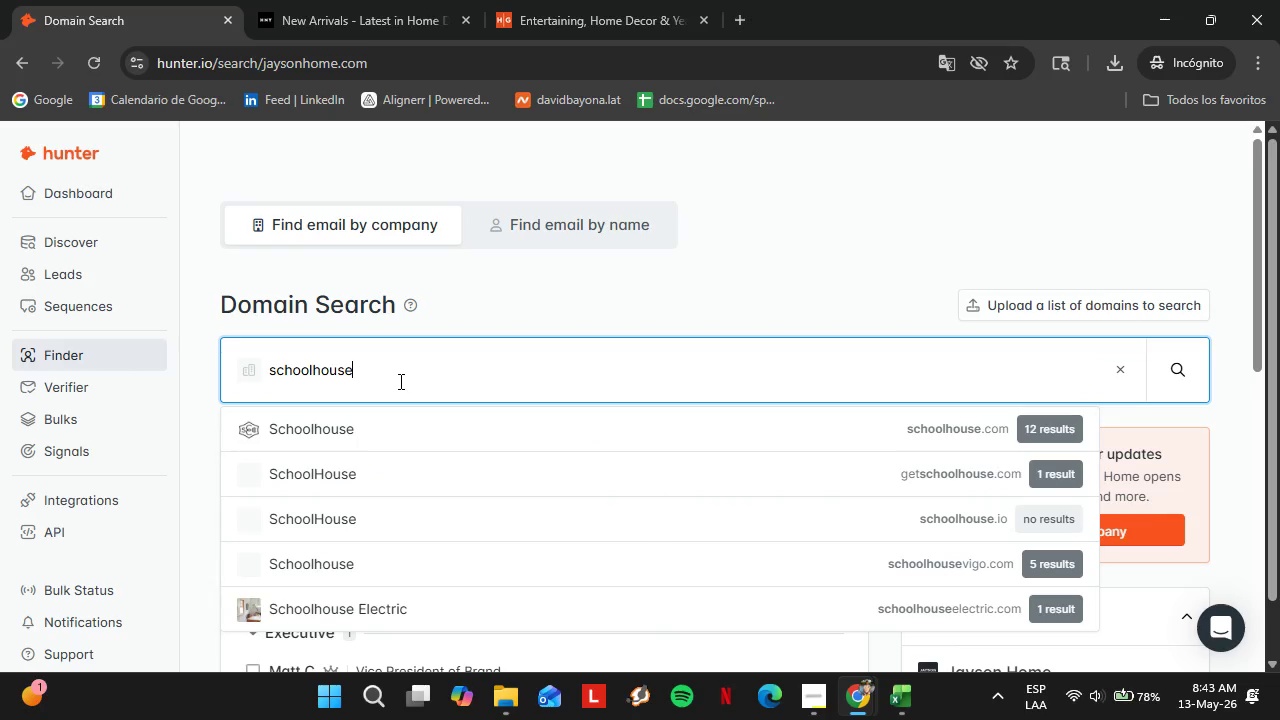 
key(ArrowDown)
 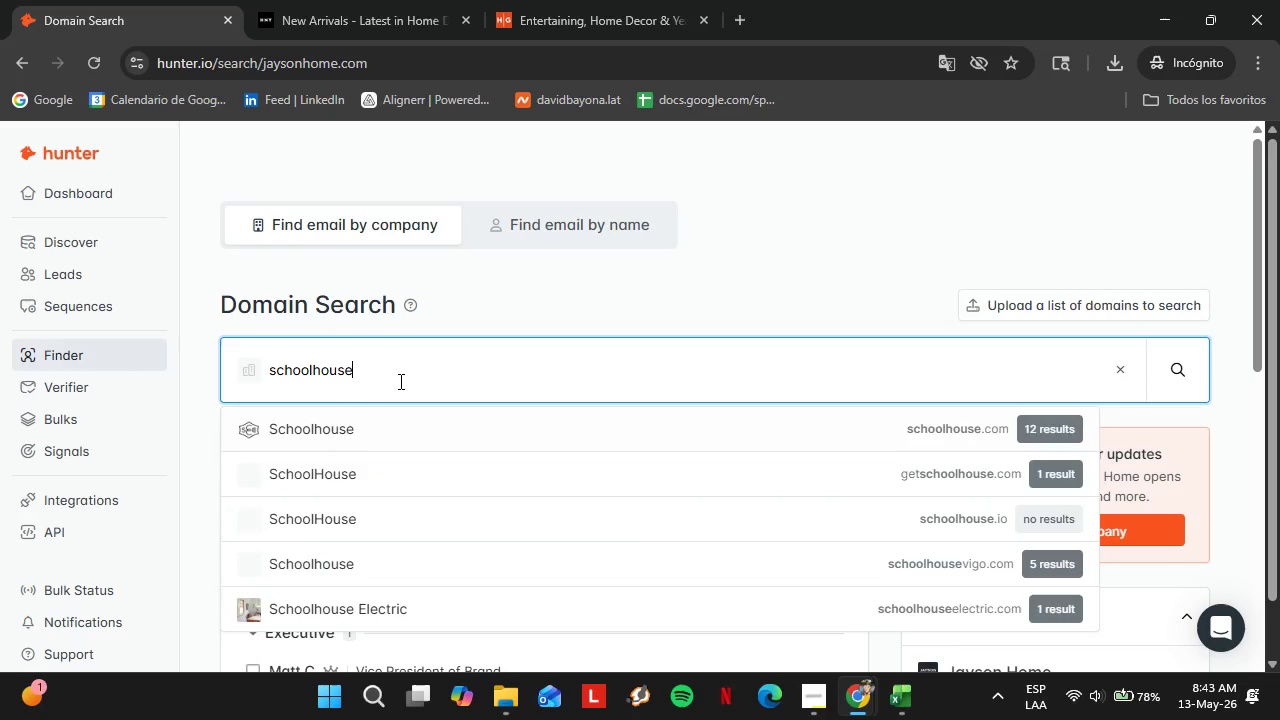 
key(Enter)
 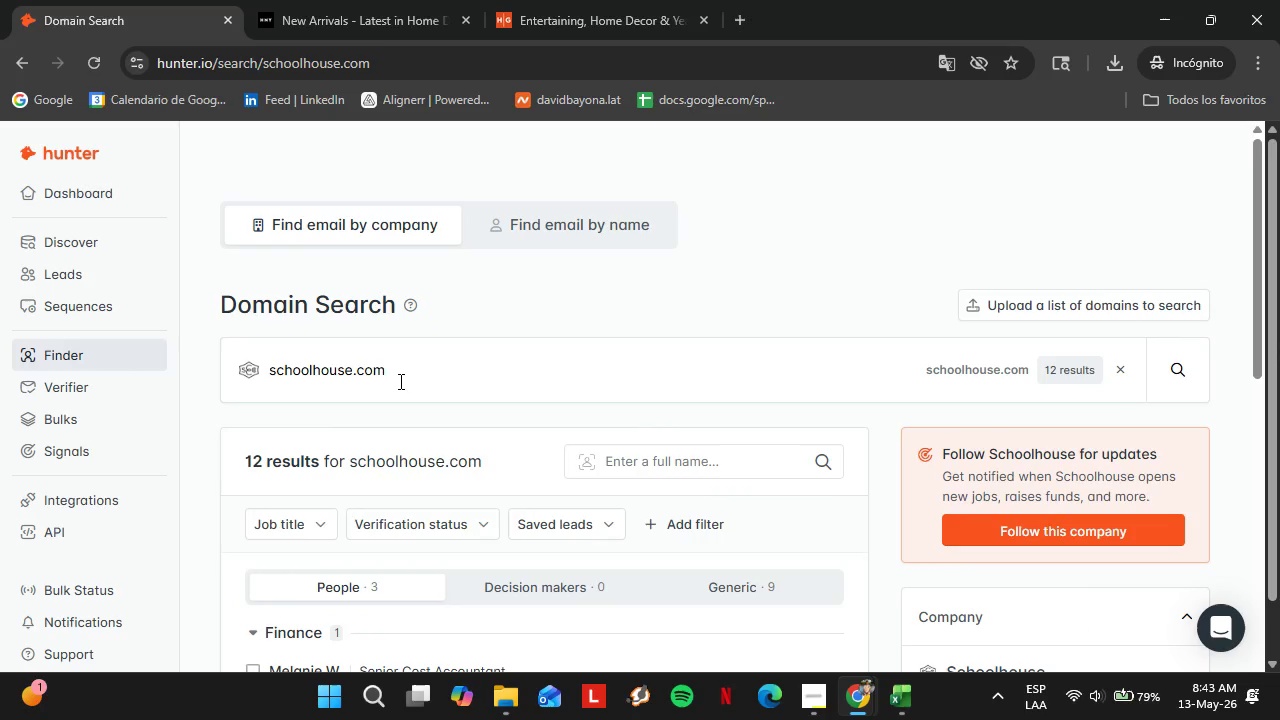 
wait(7.66)
 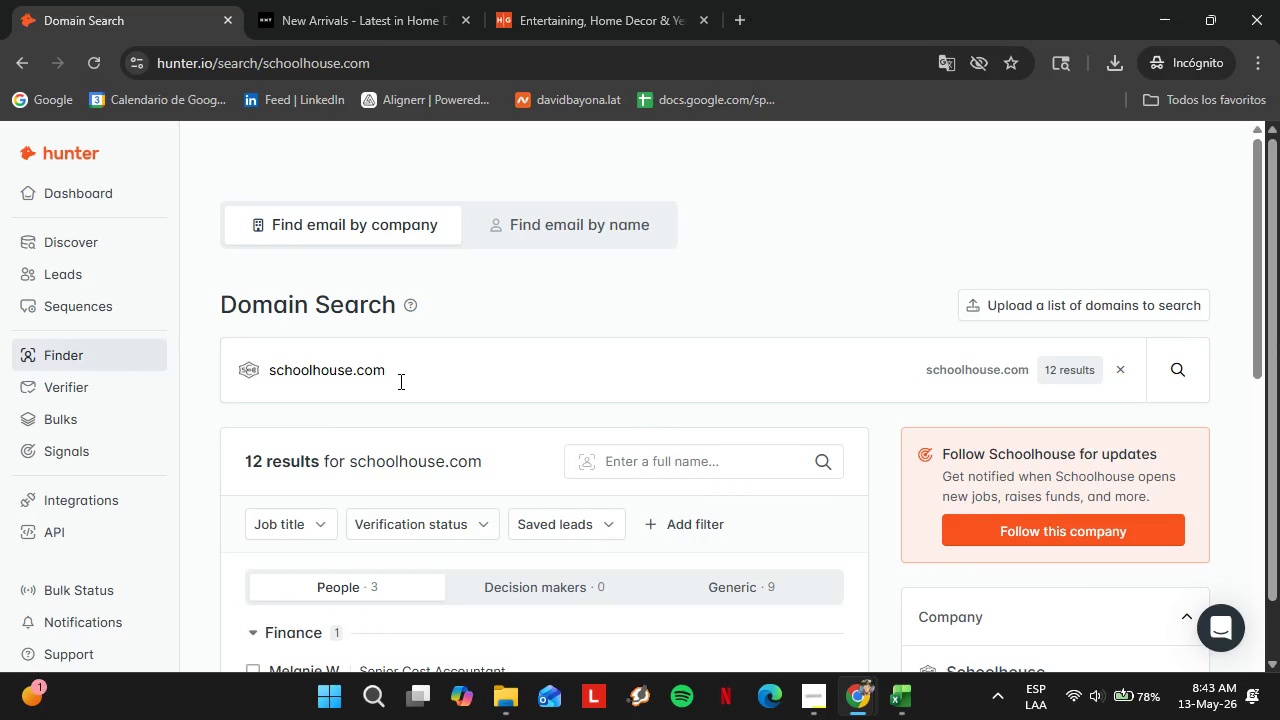 
scroll: coordinate [409, 404], scroll_direction: down, amount: 2.0
 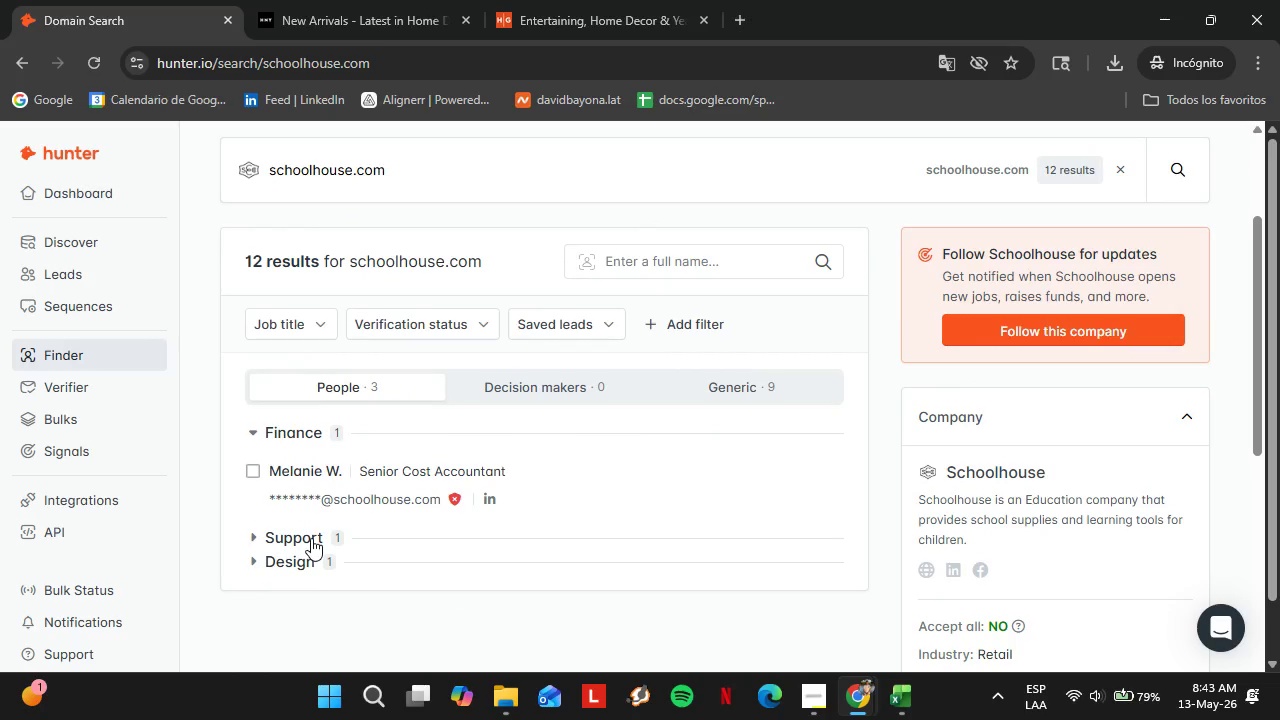 
double_click([311, 538])
 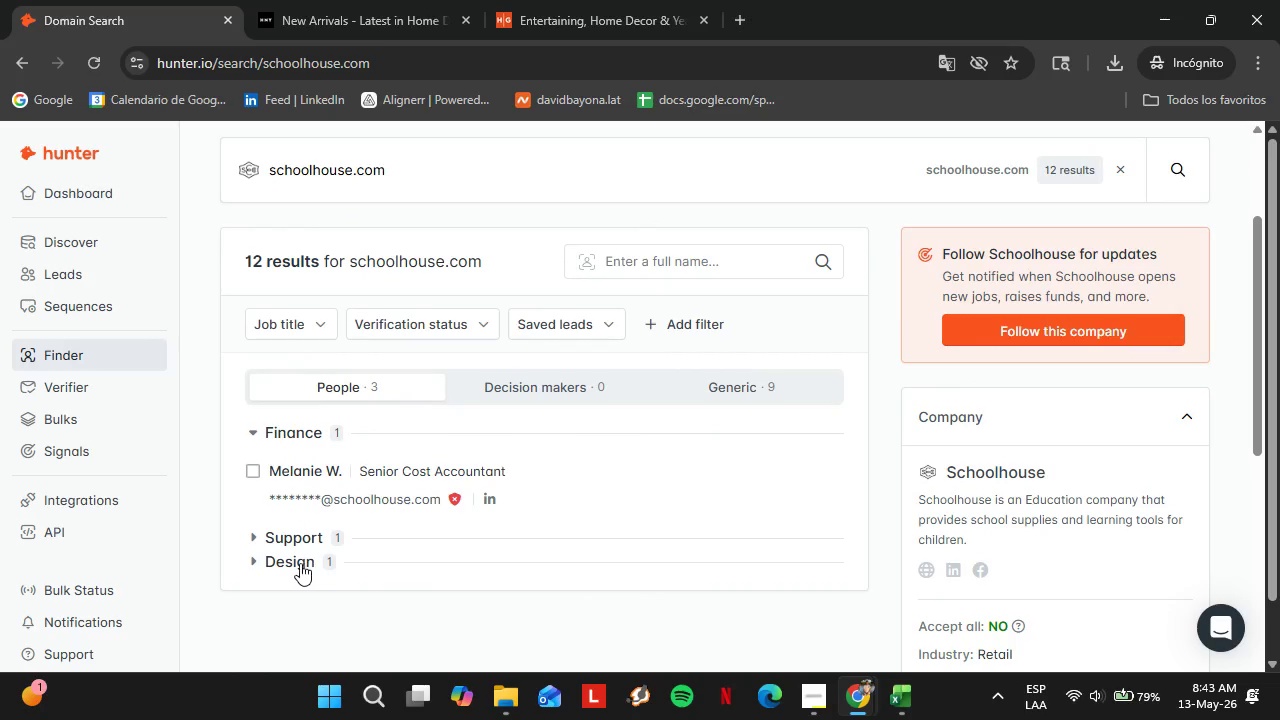 
left_click([300, 563])
 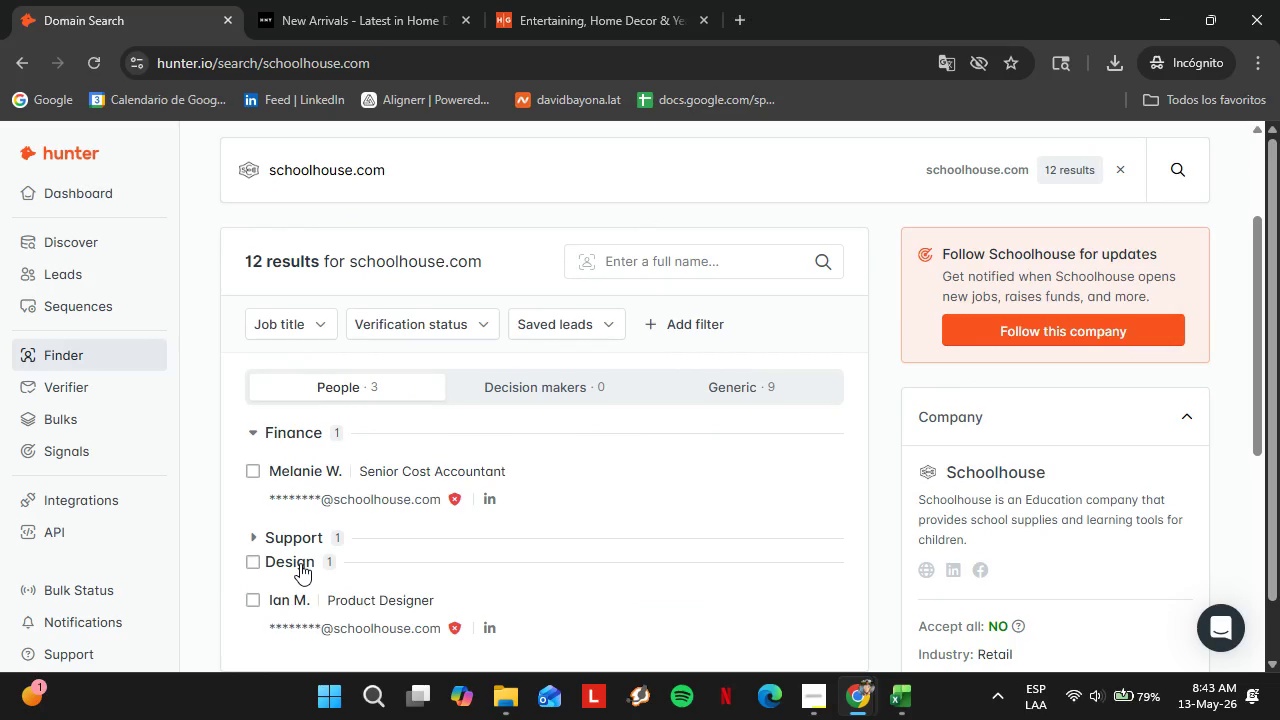 
left_click([300, 563])
 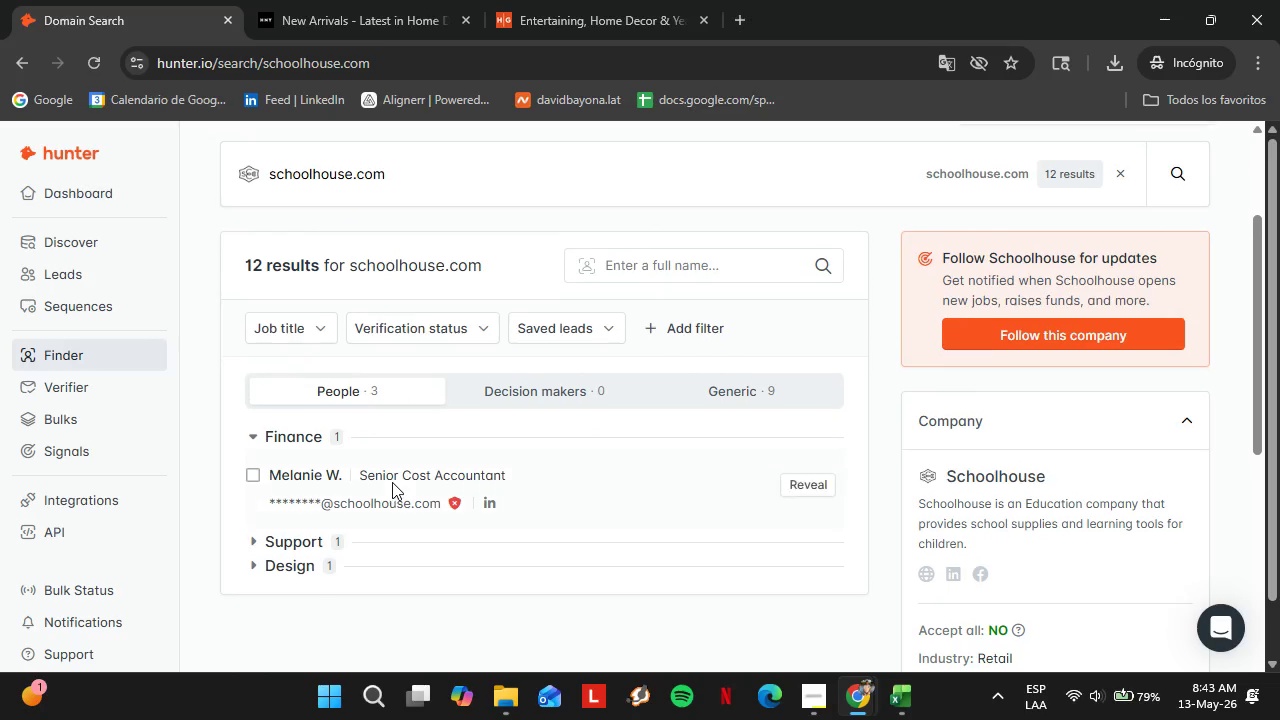 
scroll: coordinate [392, 482], scroll_direction: up, amount: 6.0
 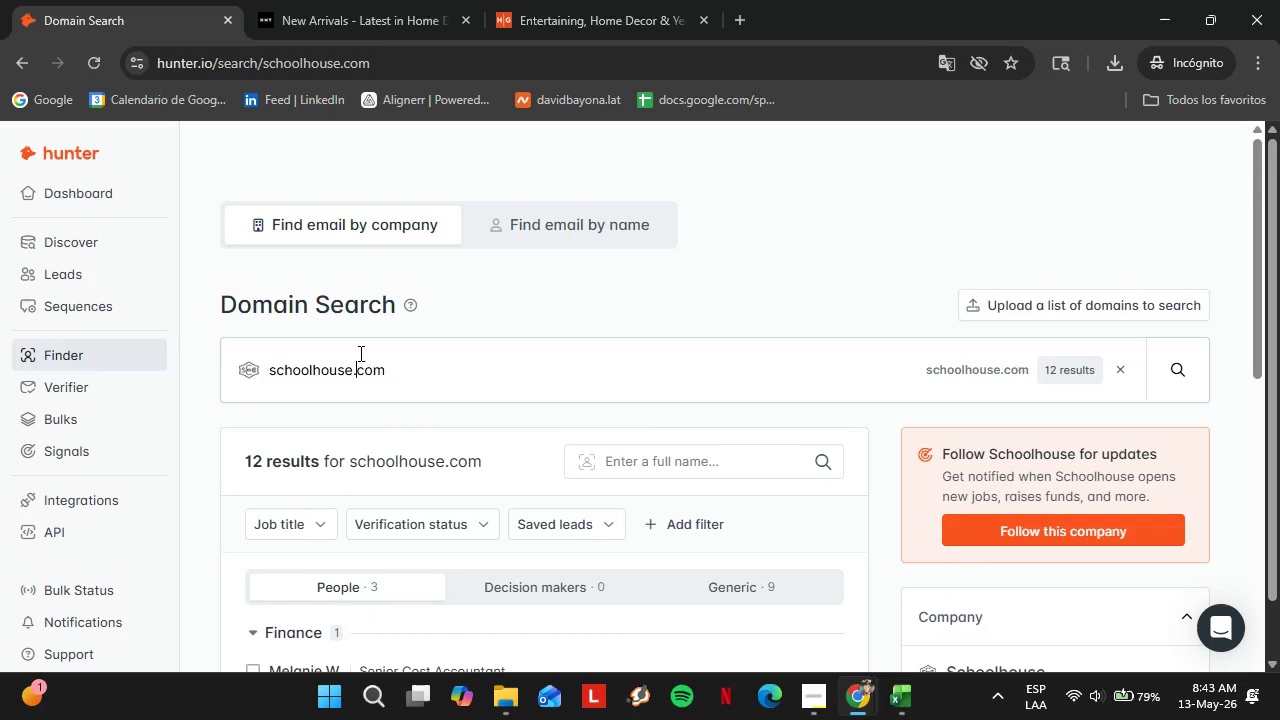 
double_click([359, 353])
 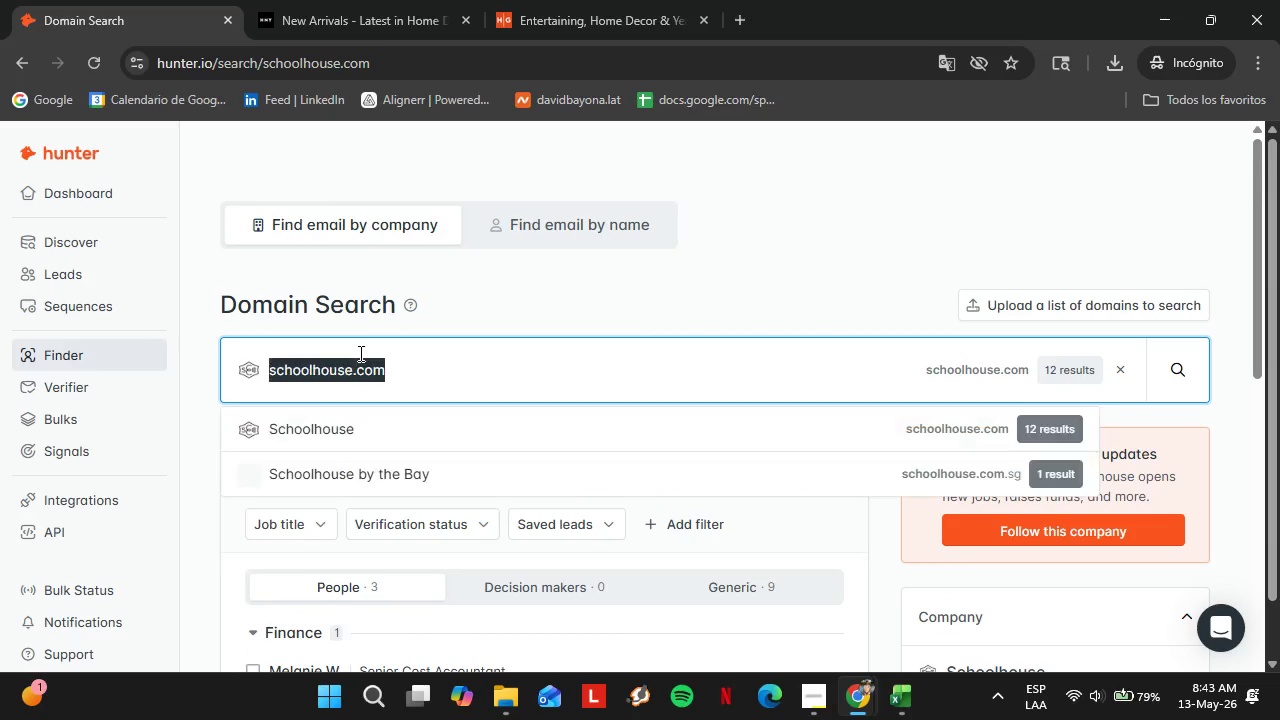 
triple_click([359, 353])
 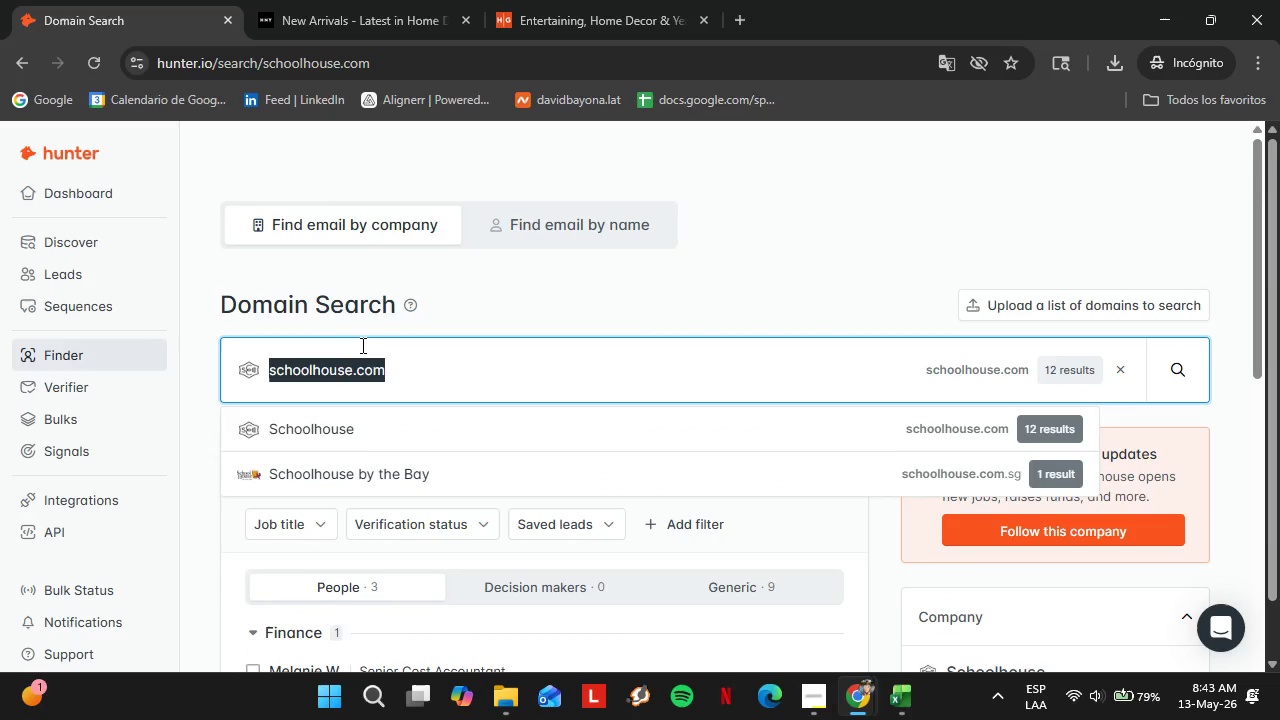 
type(eastfork.com)
 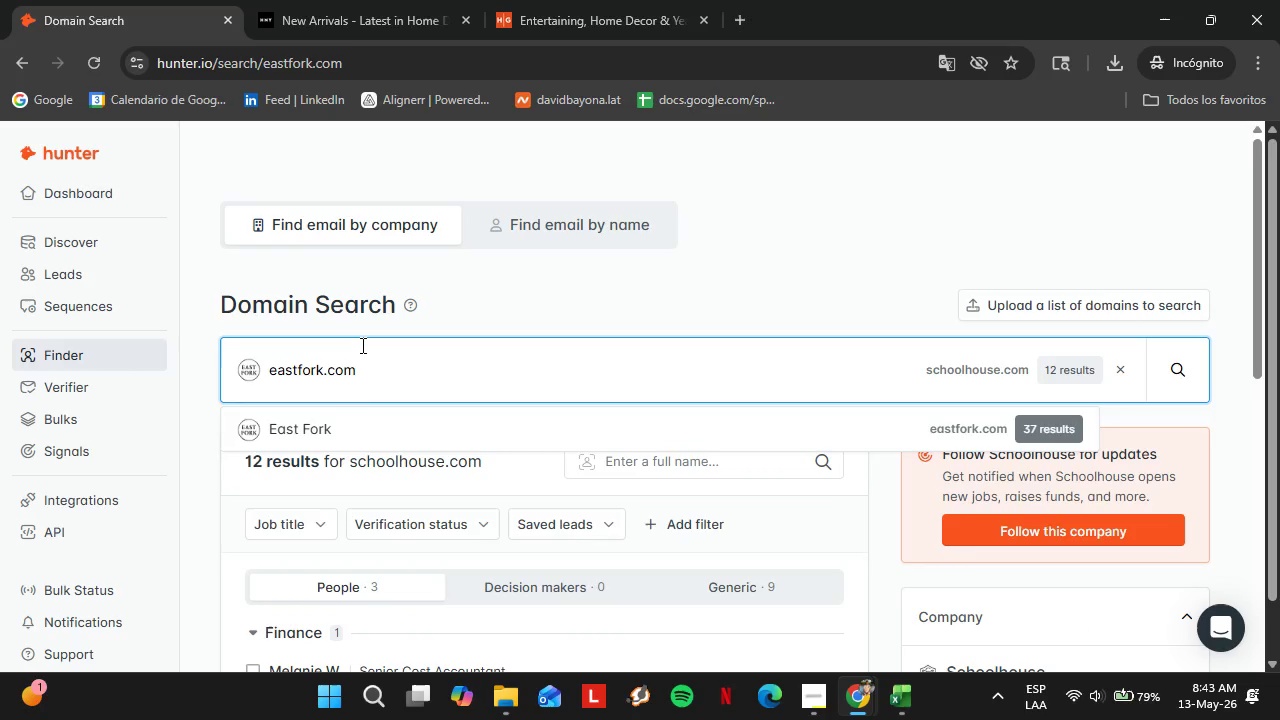 
key(Enter)
 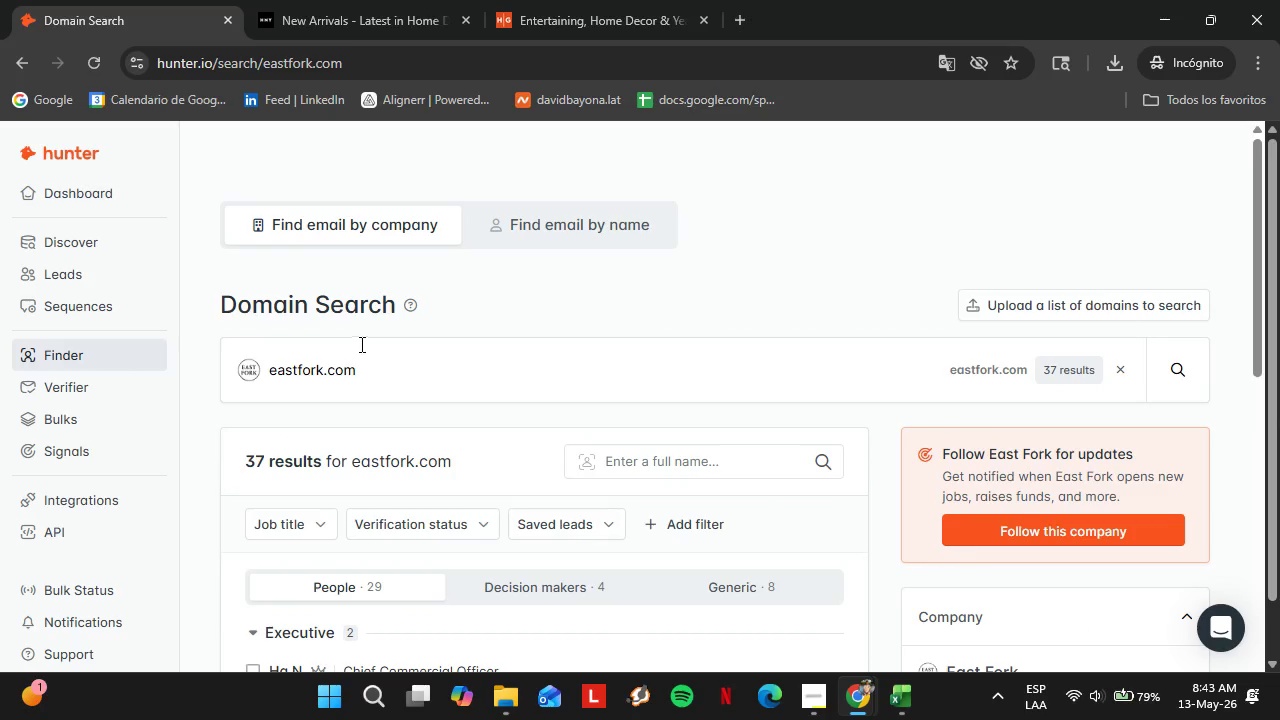 
scroll: coordinate [386, 362], scroll_direction: down, amount: 4.0
 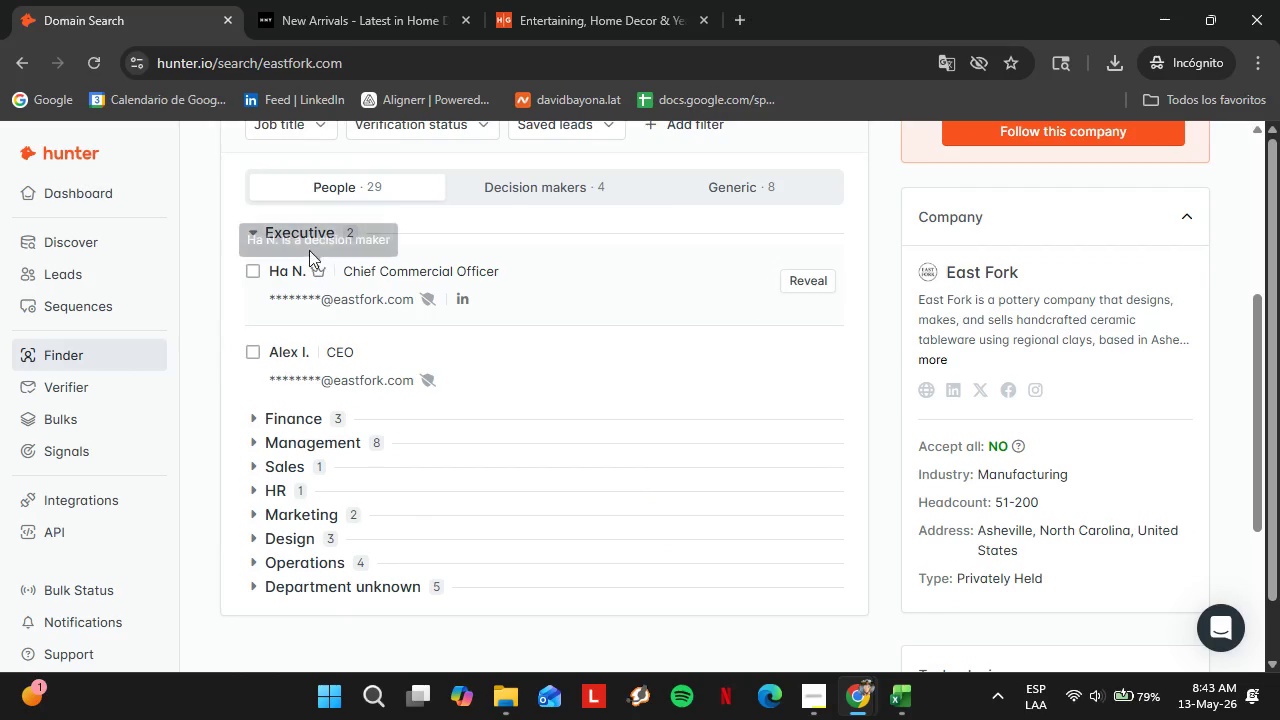 
left_click([308, 240])
 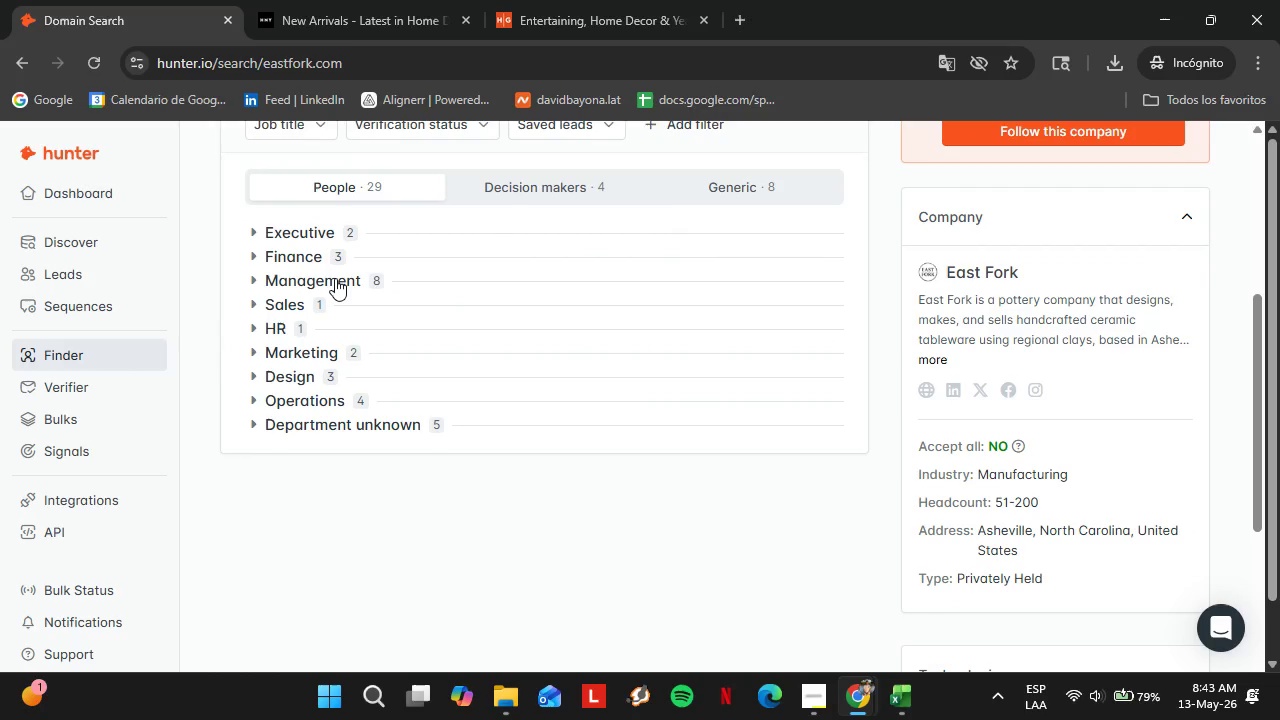 
left_click([335, 278])
 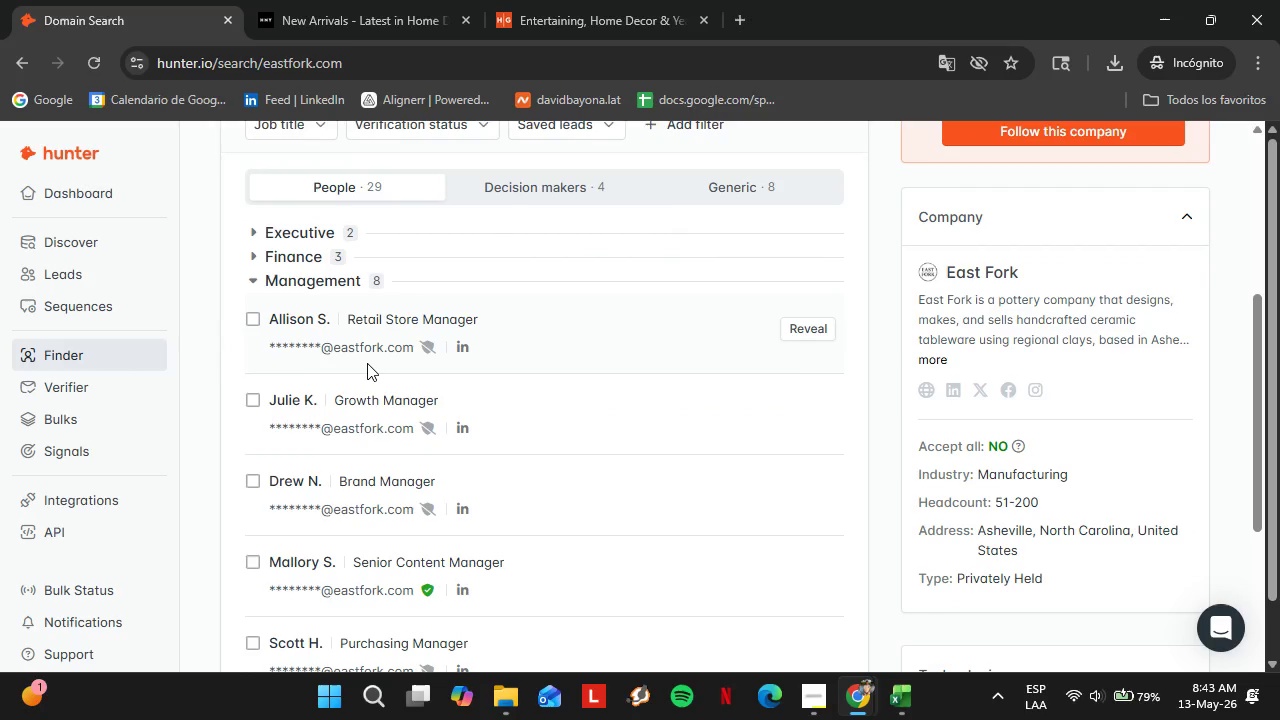 
scroll: coordinate [364, 355], scroll_direction: down, amount: 7.0
 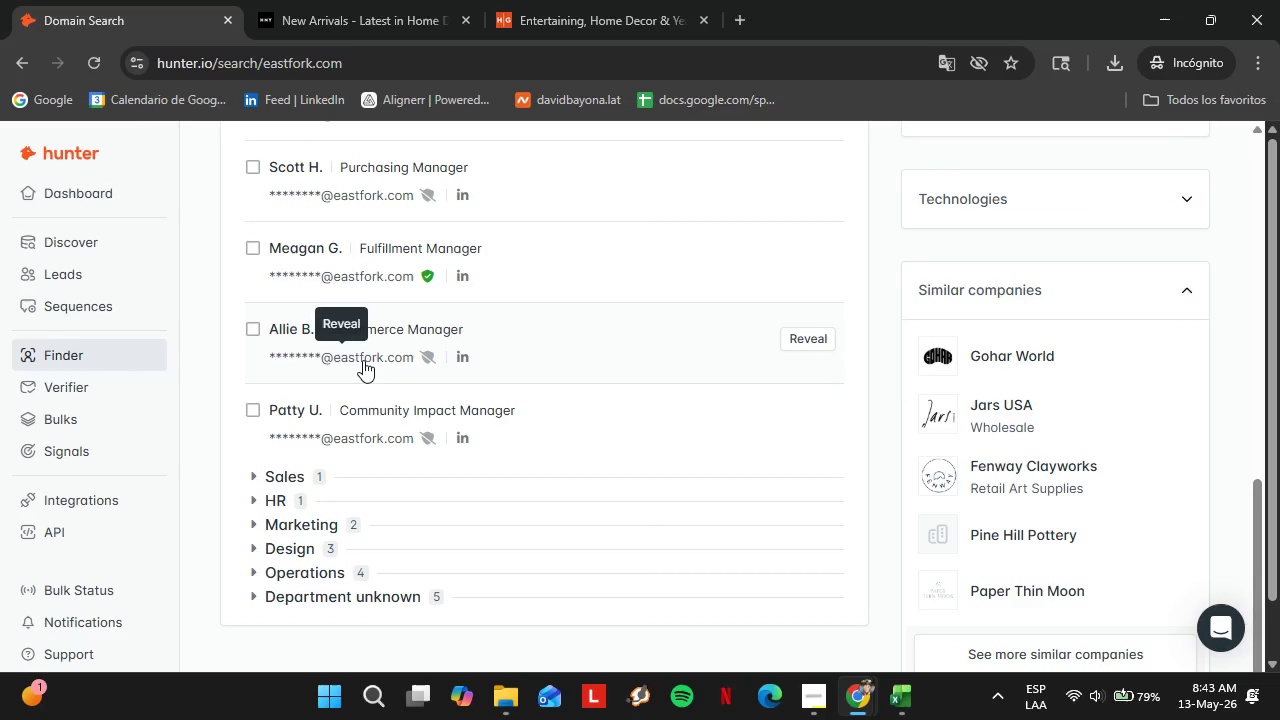 
scroll: coordinate [422, 291], scroll_direction: up, amount: 8.0
 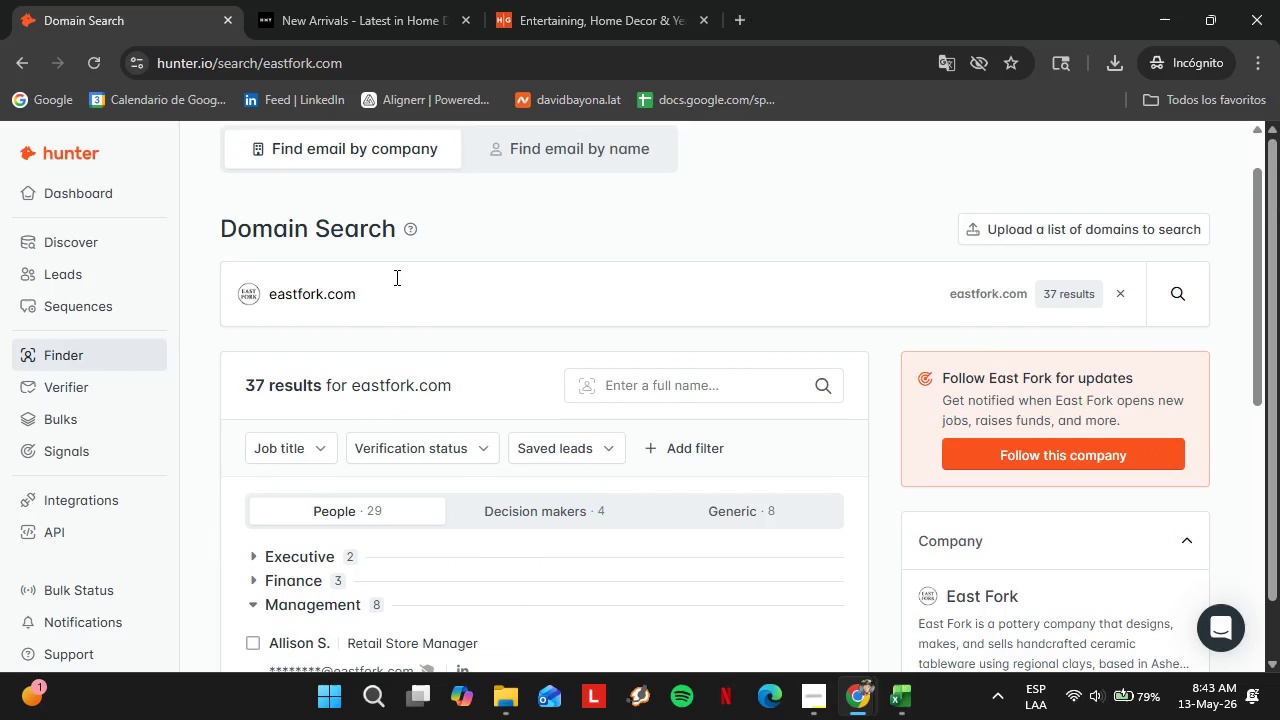 
double_click([395, 277])
 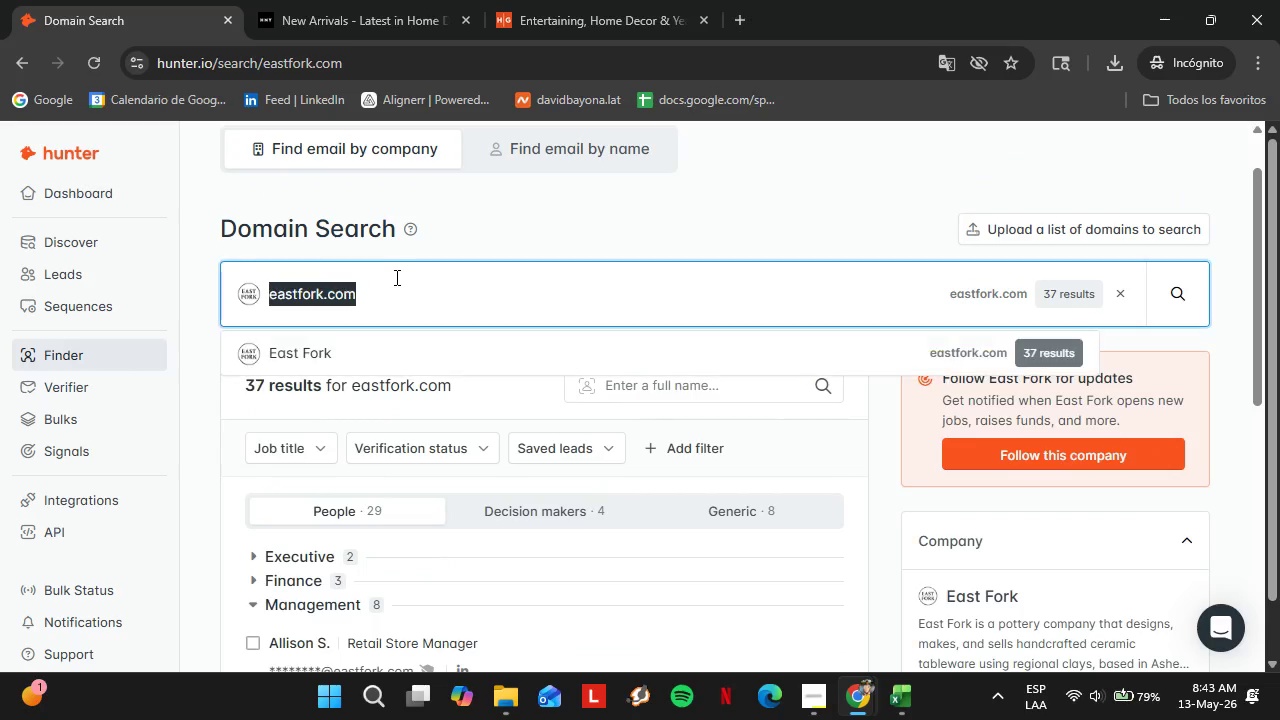 
triple_click([395, 277])
 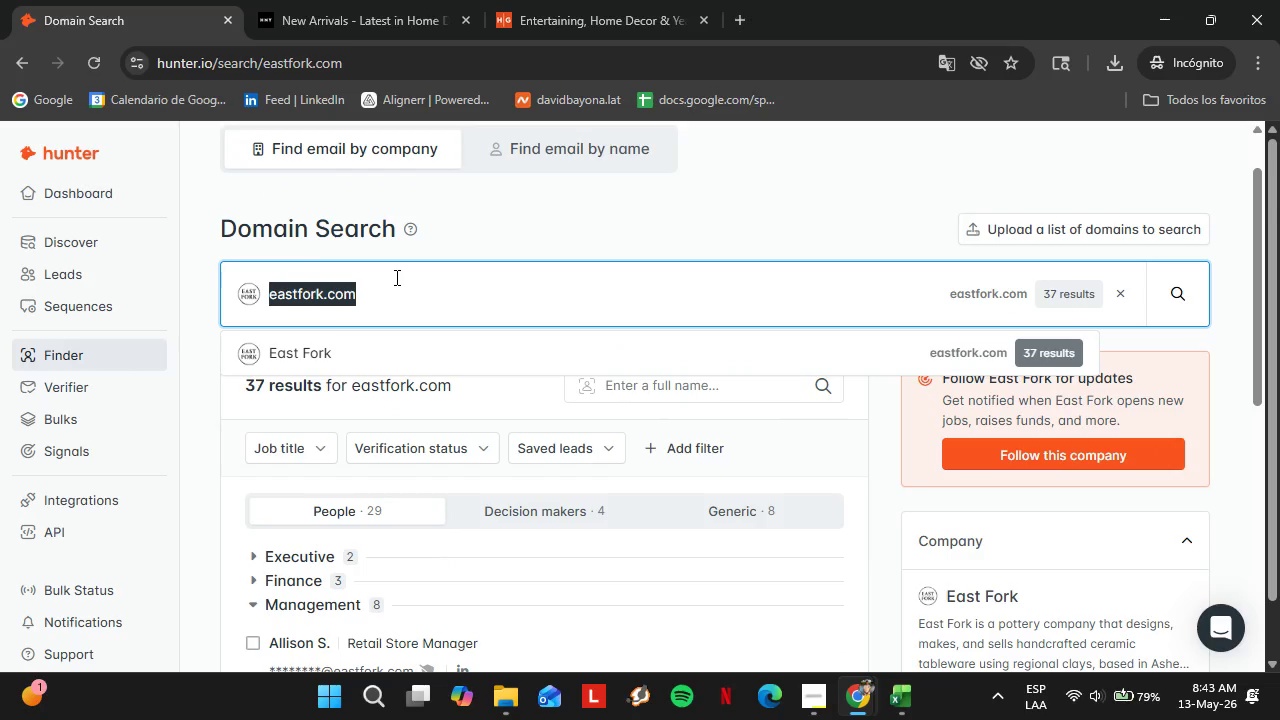 
type(food)
key(Backspace)
type(5)
key(Backspace)
type(d53.com)
 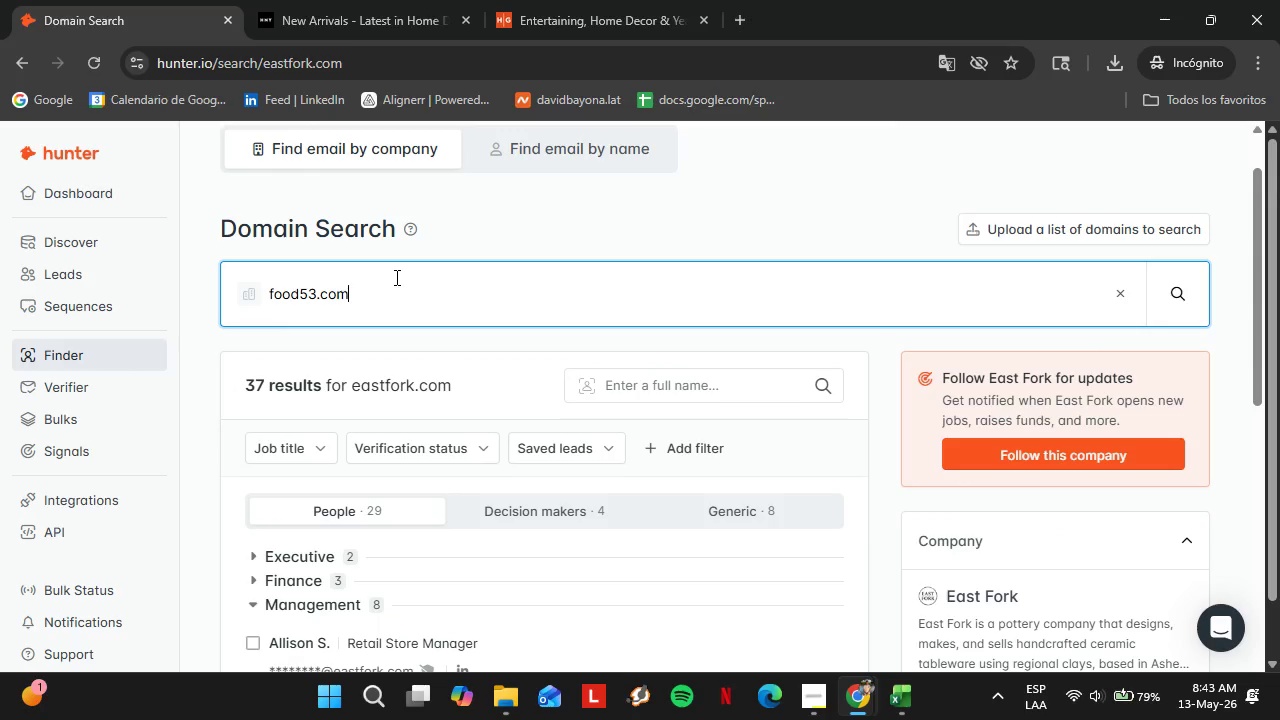 
key(Enter)
 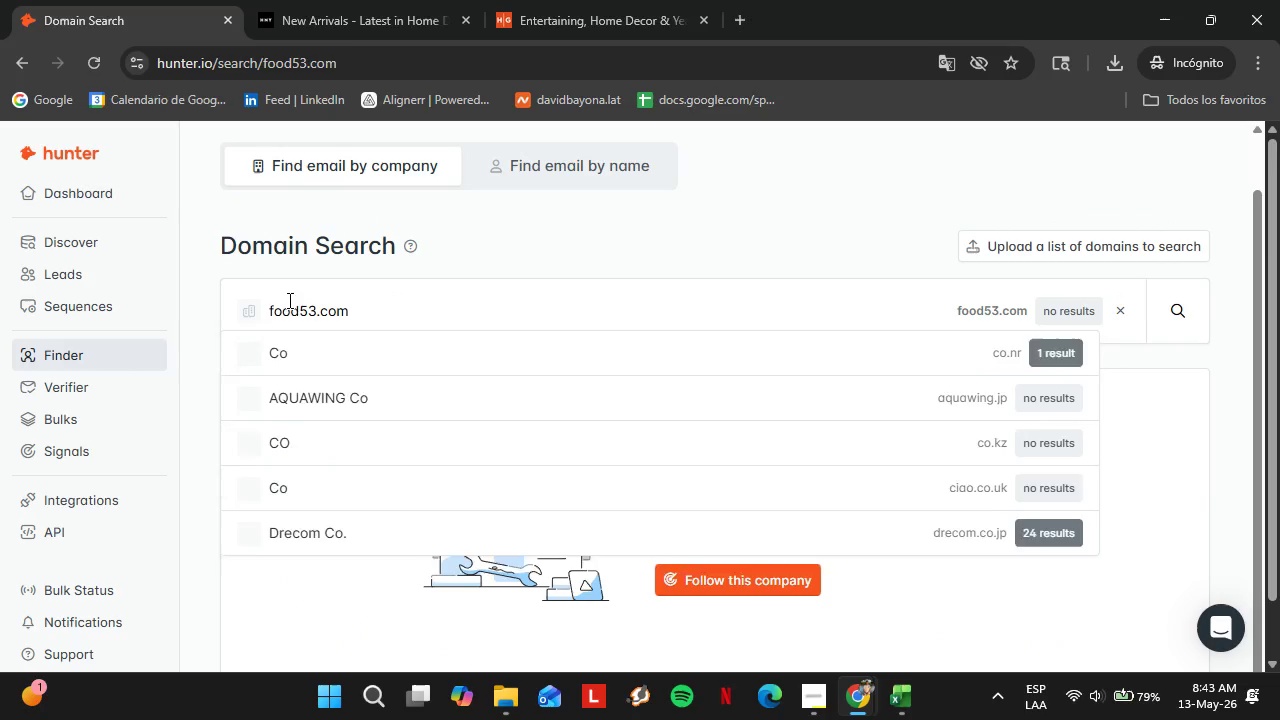 
left_click([318, 311])
 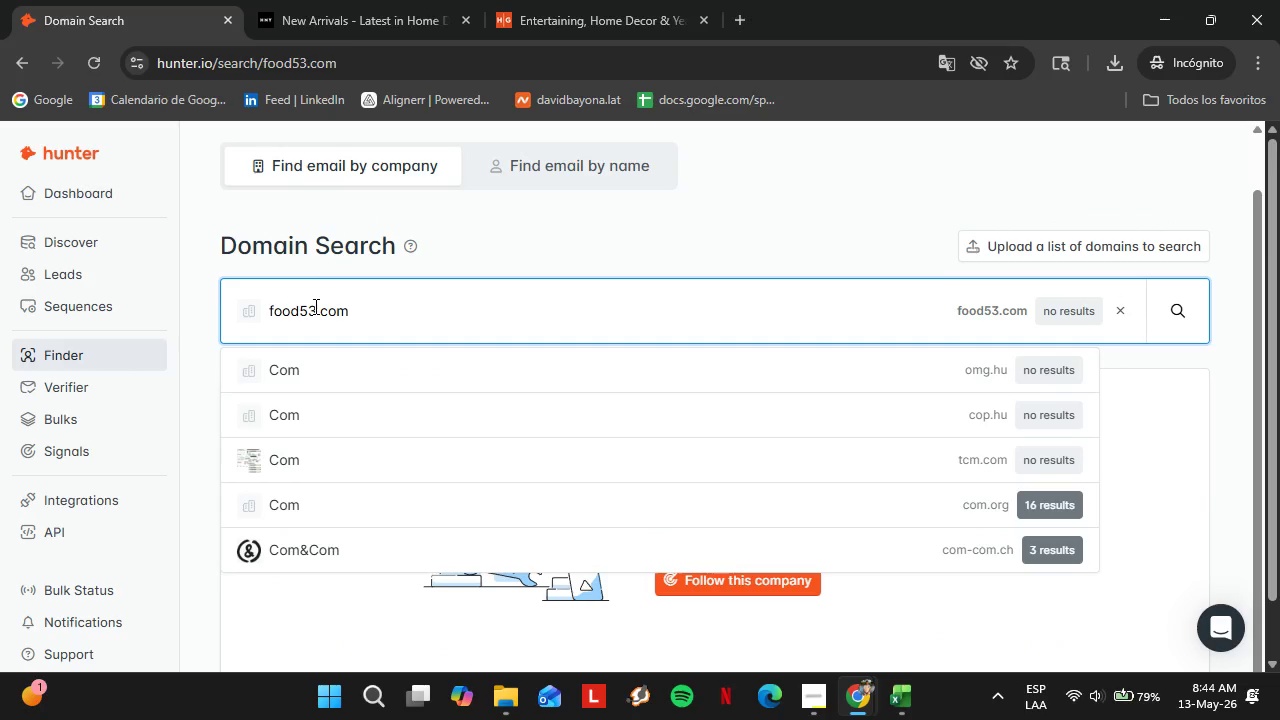 
key(Backspace)
 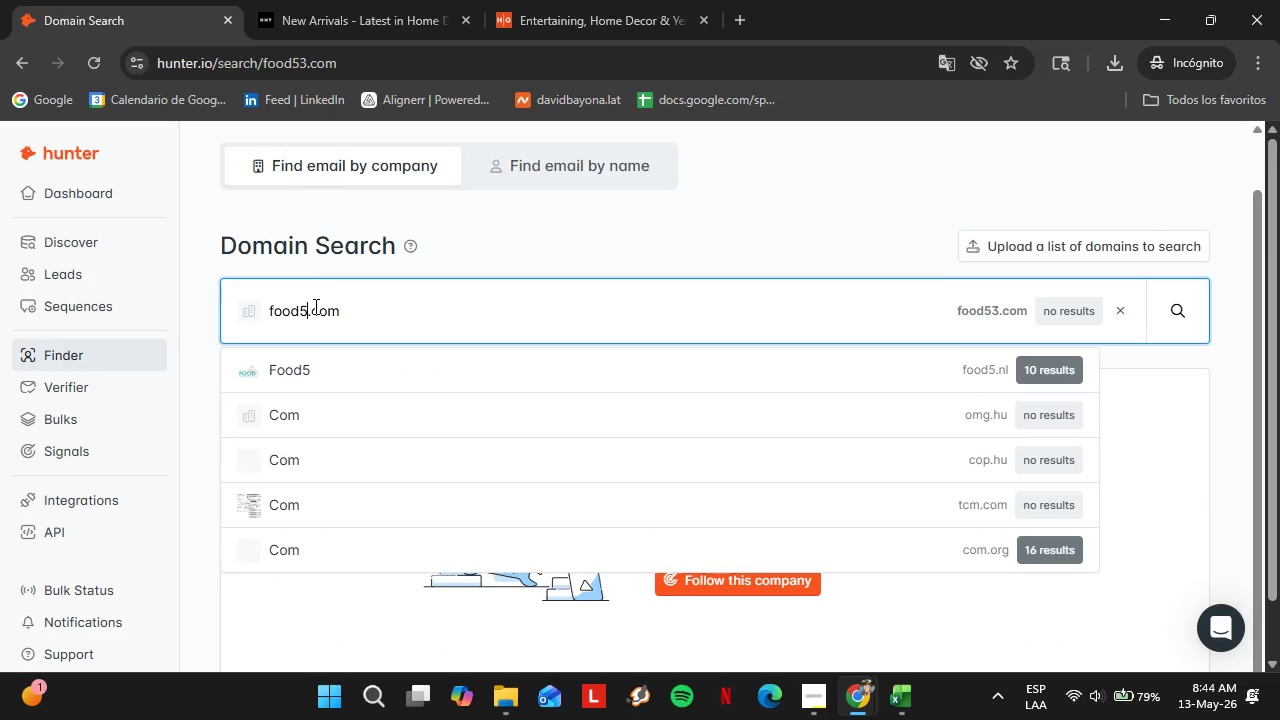 
key(2)
 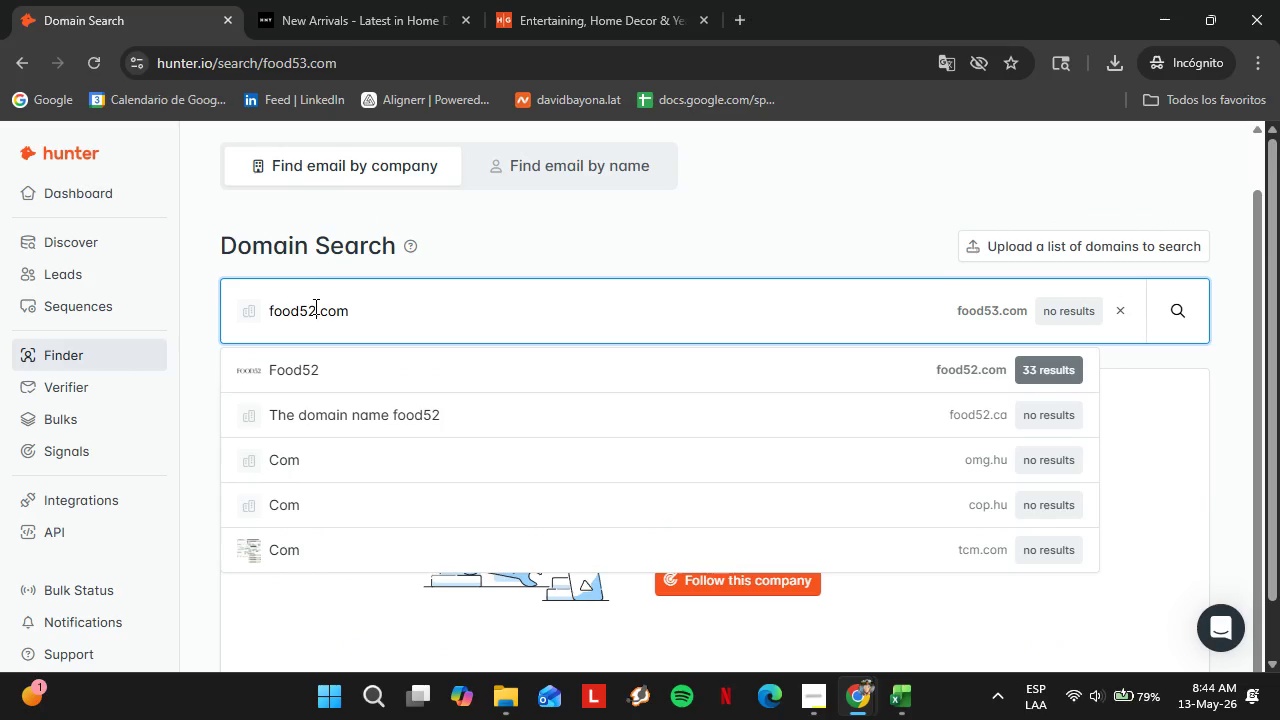 
key(Enter)
 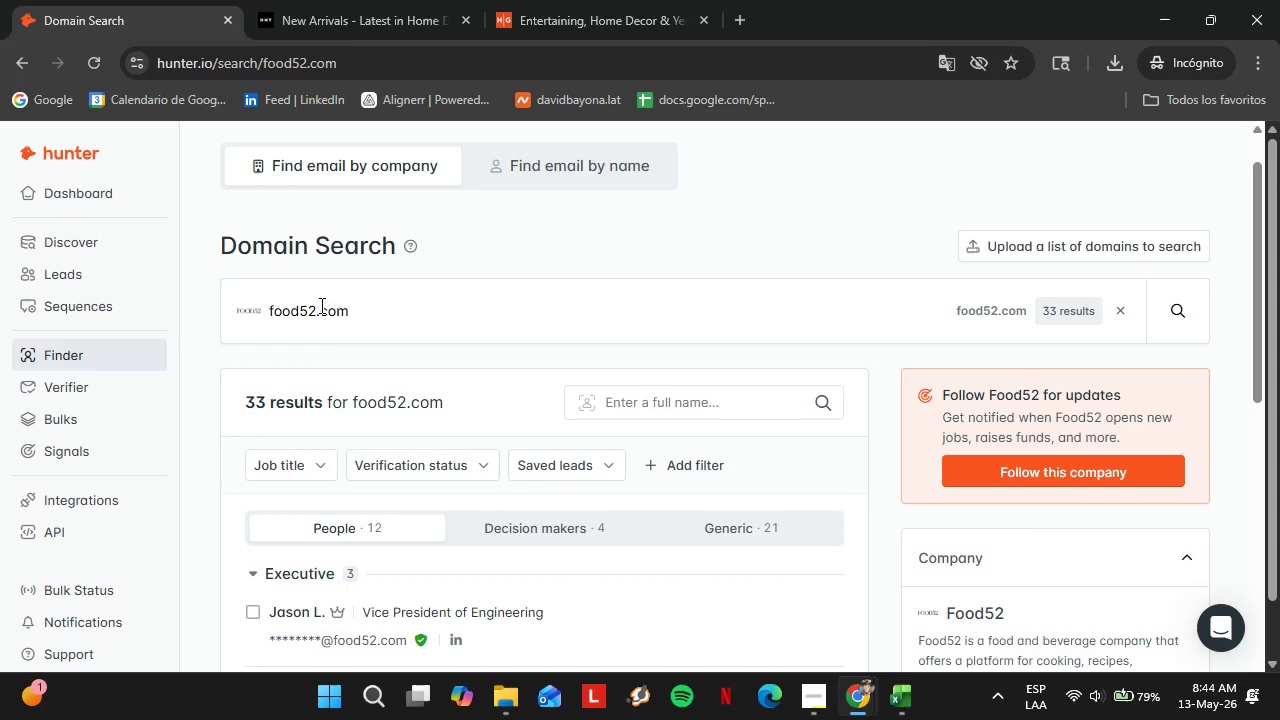 
wait(10.22)
 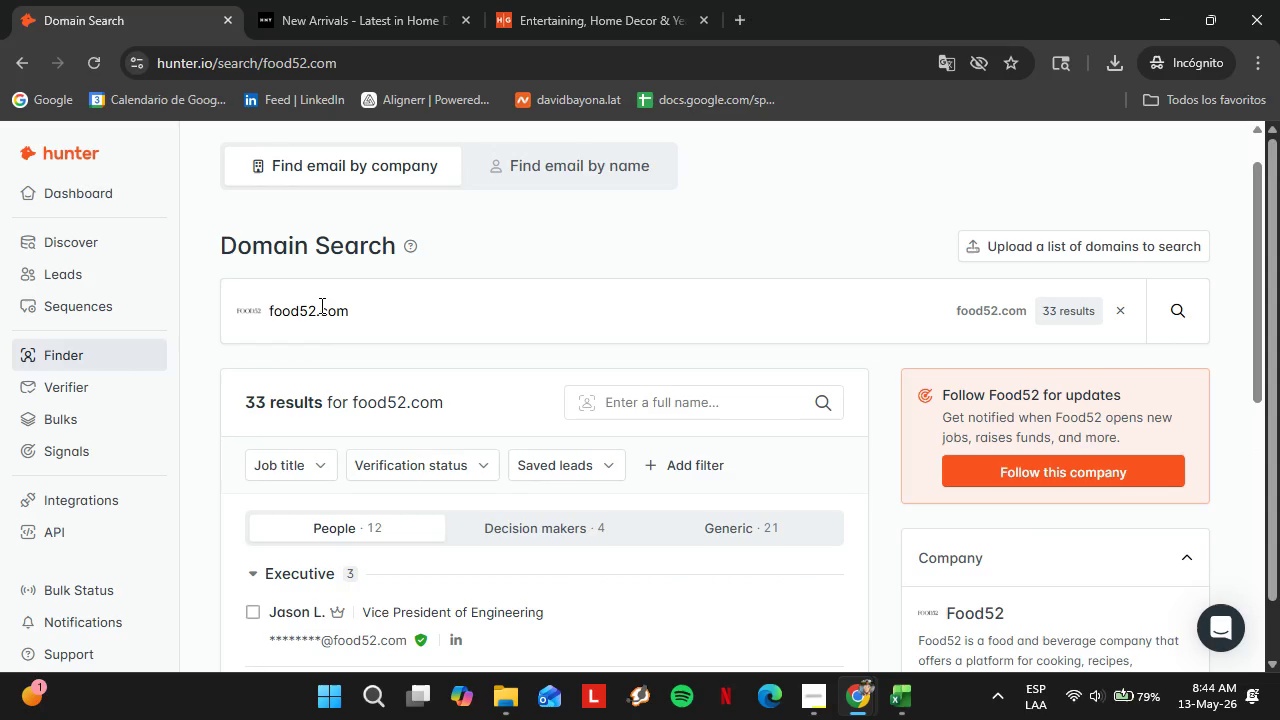 
scroll: coordinate [425, 399], scroll_direction: down, amount: 4.0
 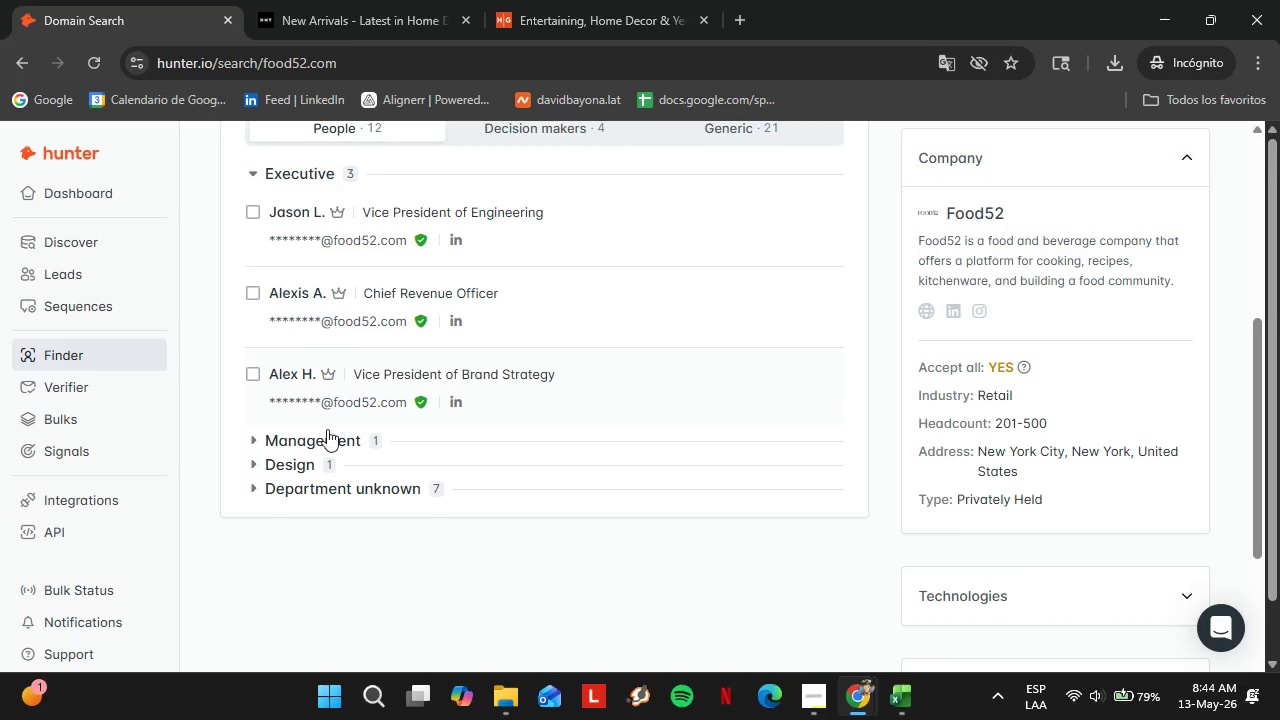 
left_click([324, 436])
 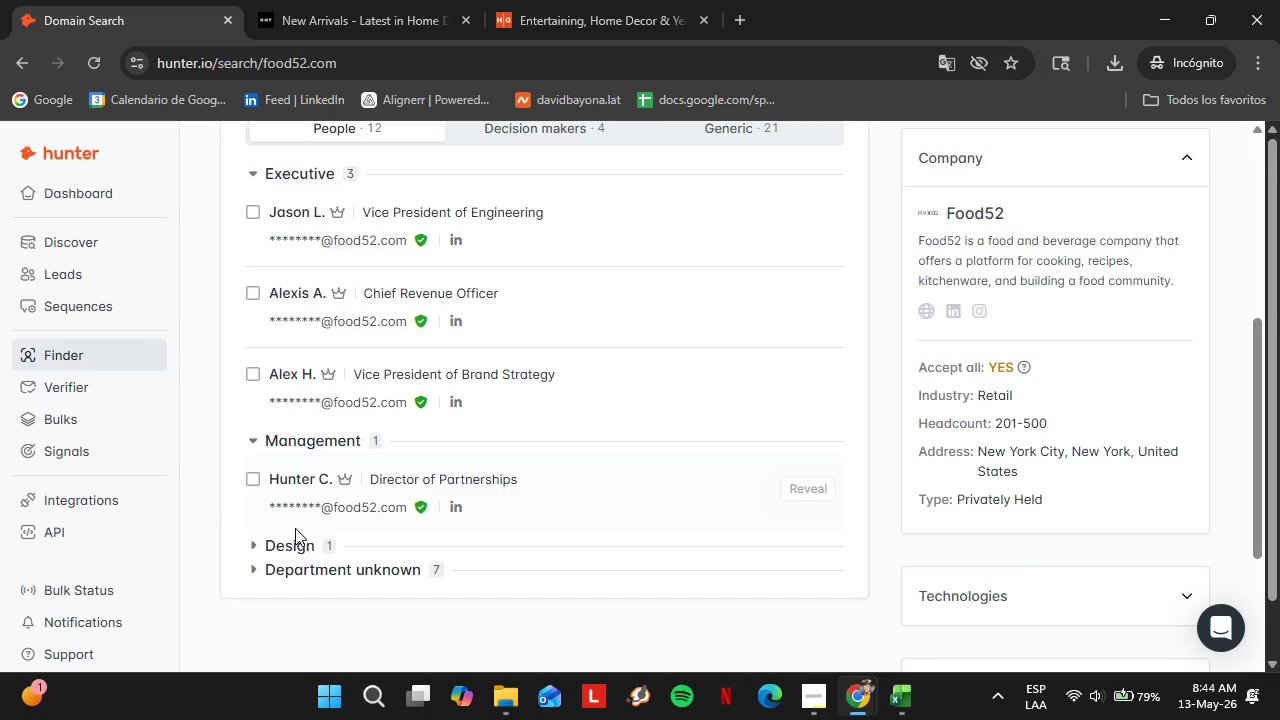 
left_click([287, 538])
 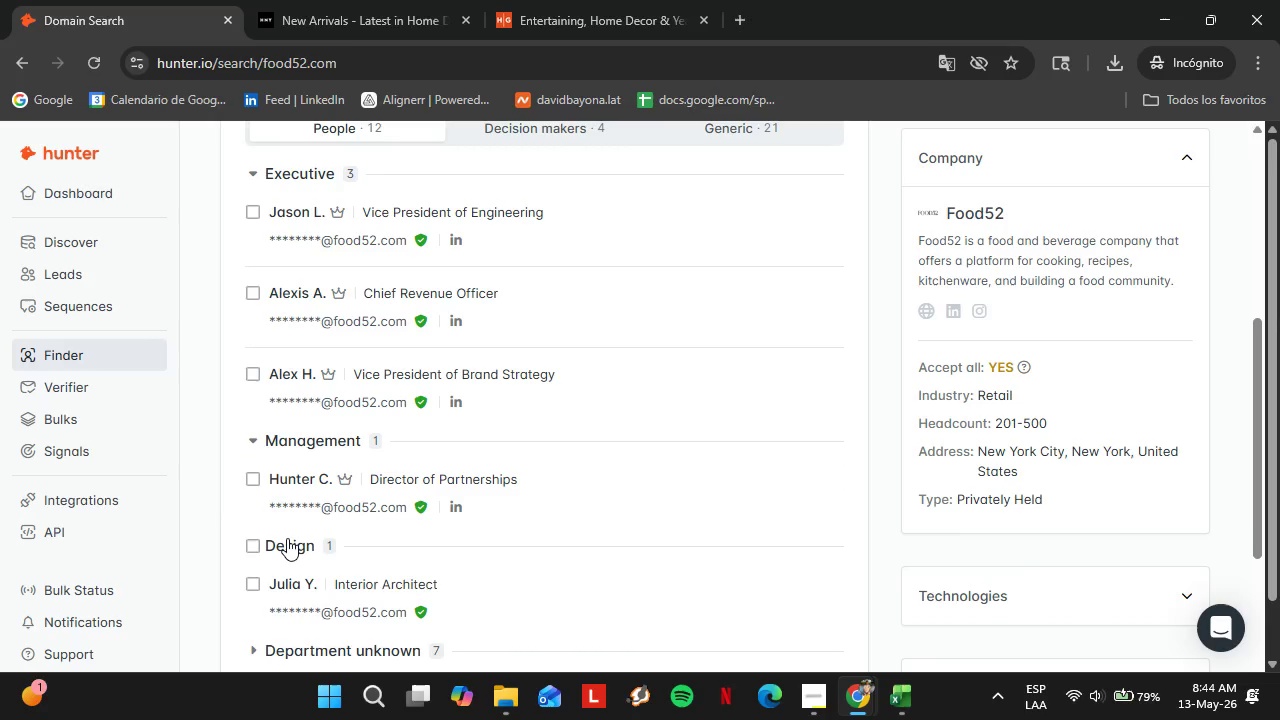 
left_click([287, 538])
 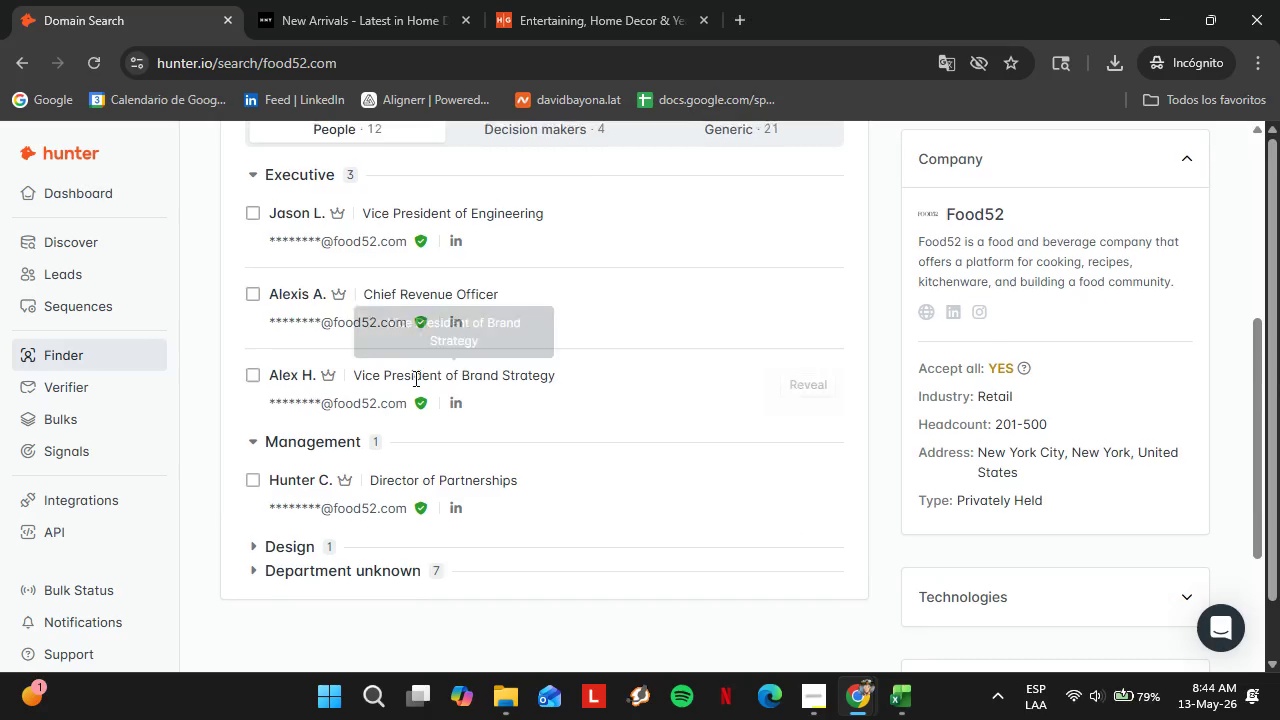 
scroll: coordinate [415, 382], scroll_direction: up, amount: 4.0
 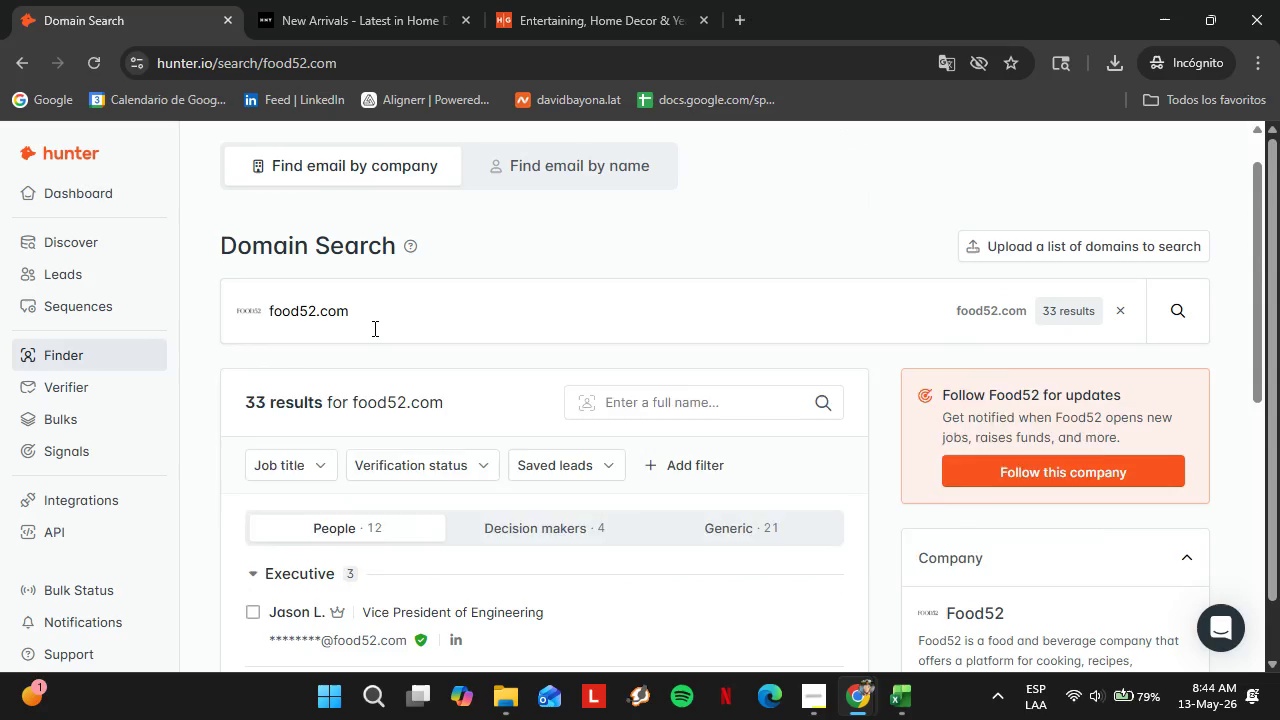 
double_click([373, 328])
 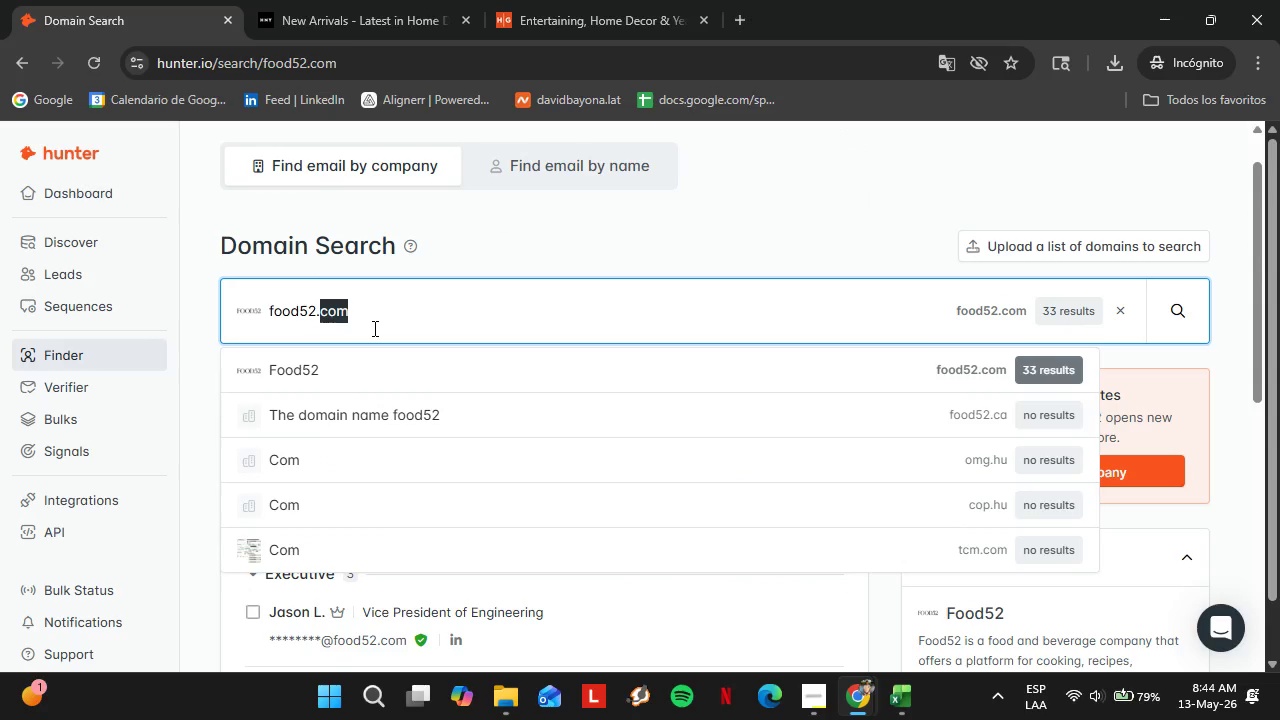 
triple_click([373, 328])
 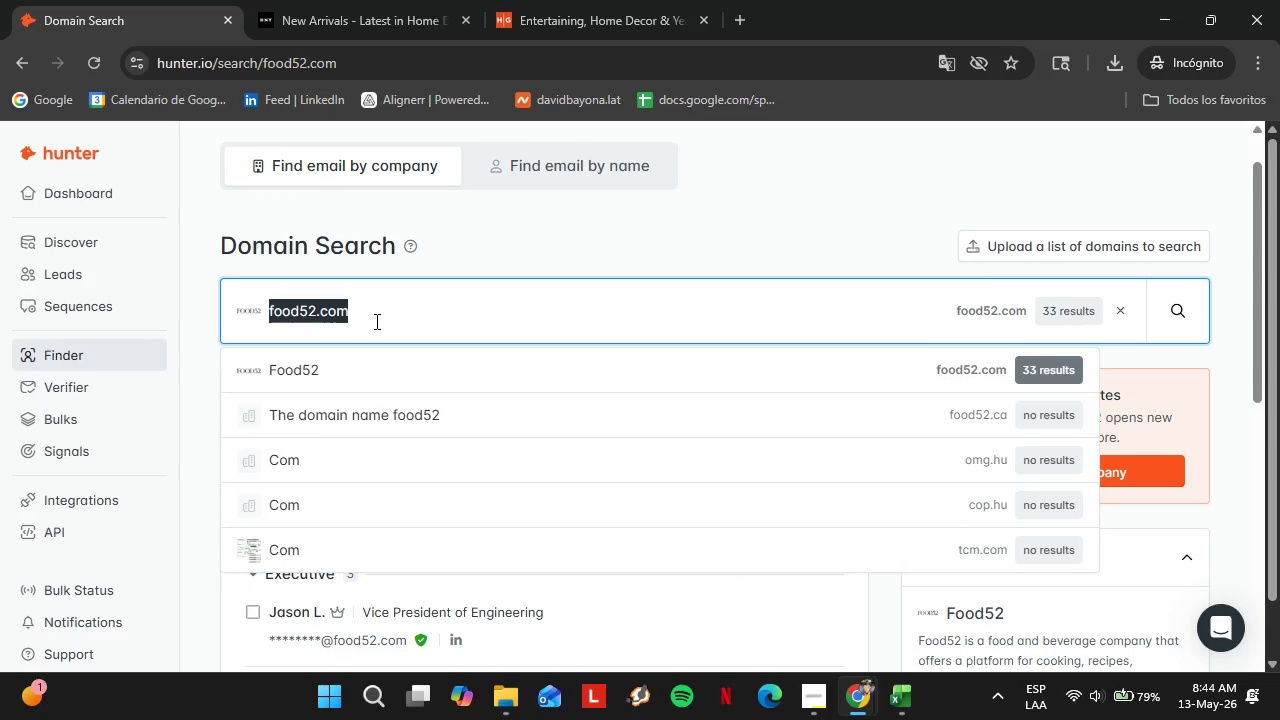 
type(minnaspaces.com)
 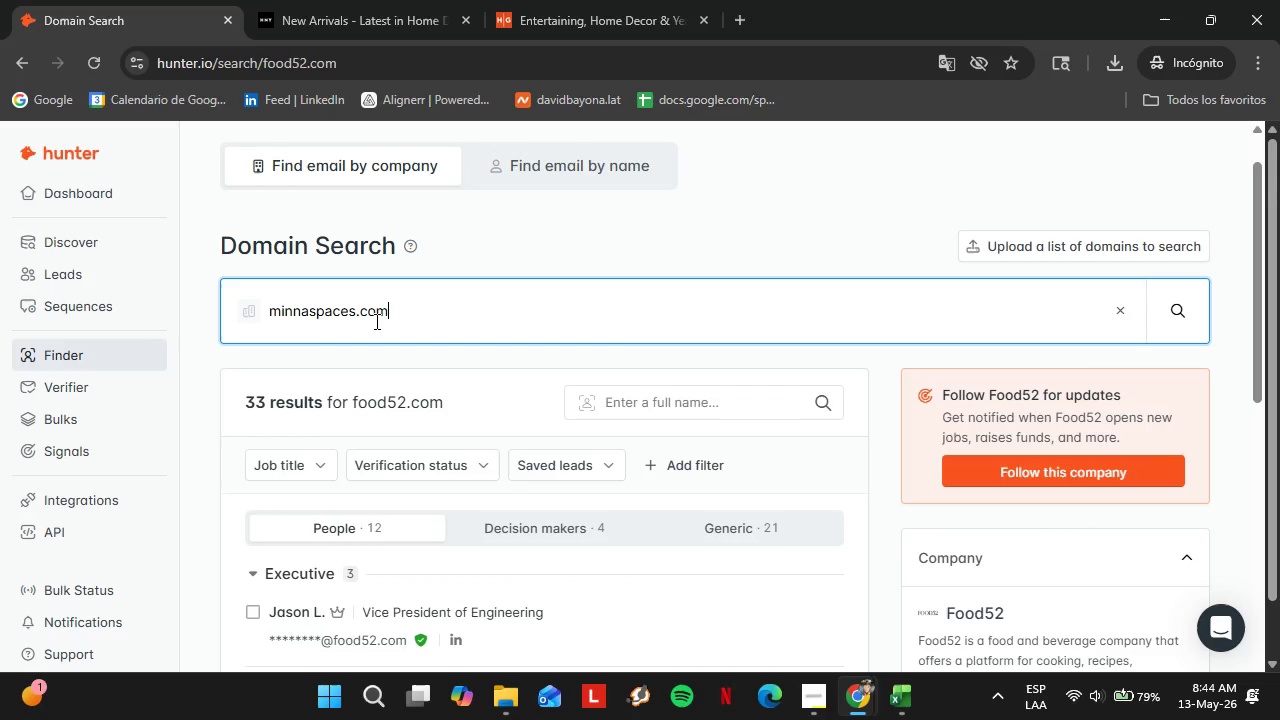 
key(Enter)
 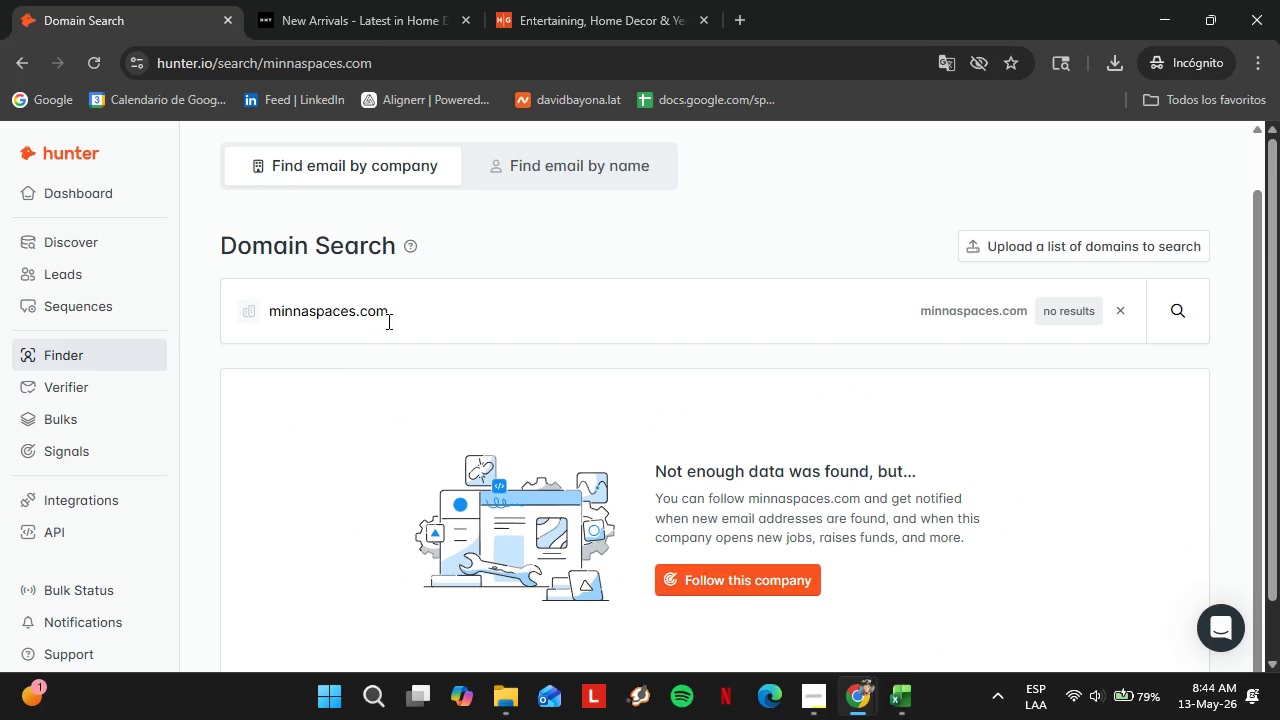 
double_click([389, 321])
 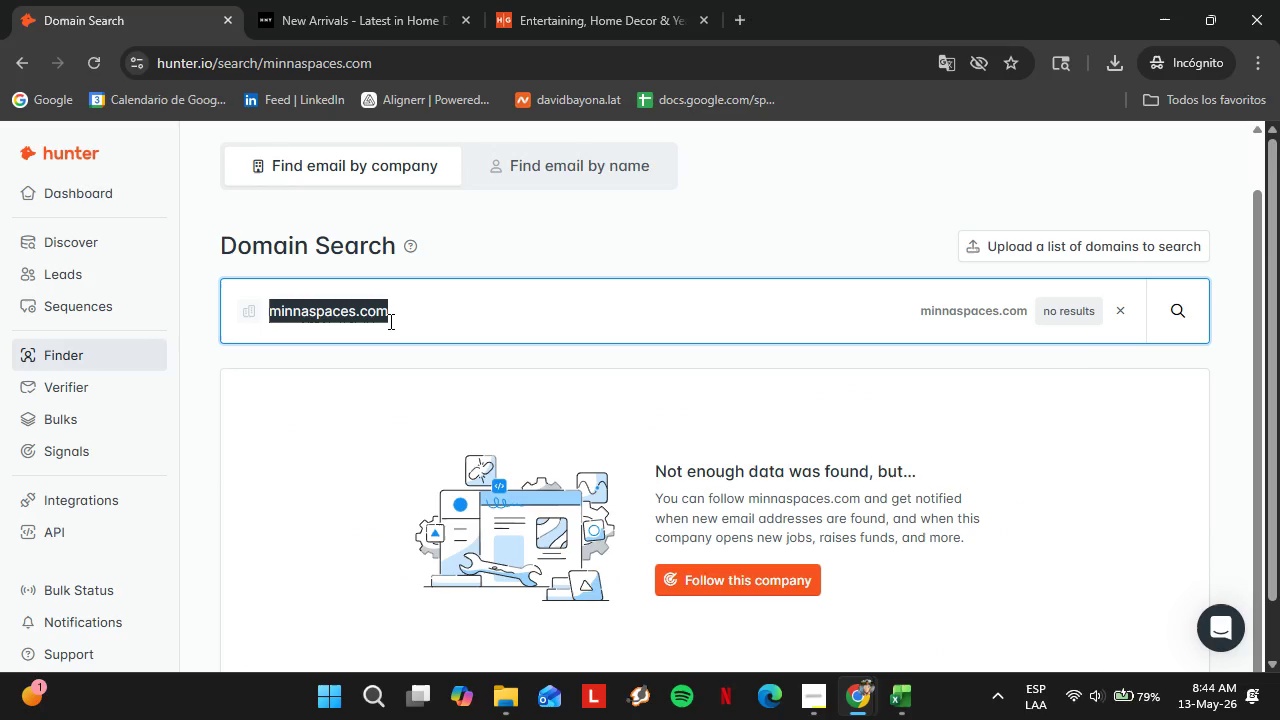 
triple_click([389, 321])
 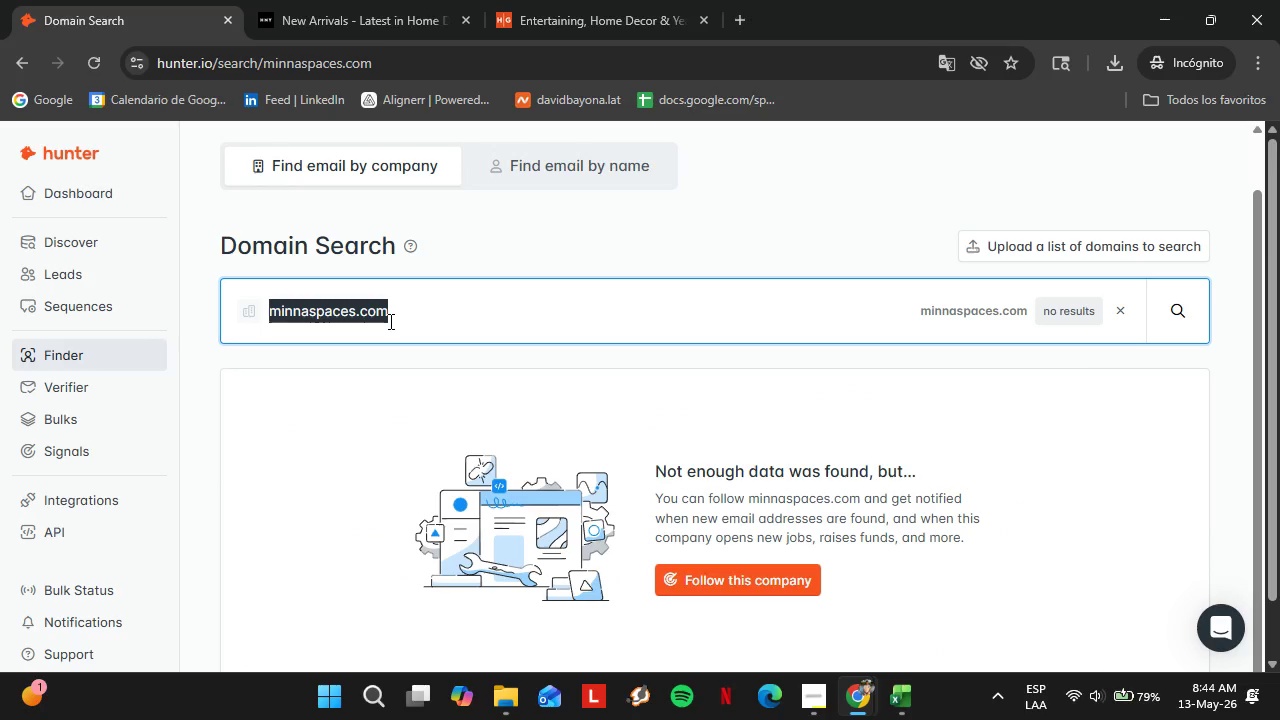 
type(thelittlemarket.com)
 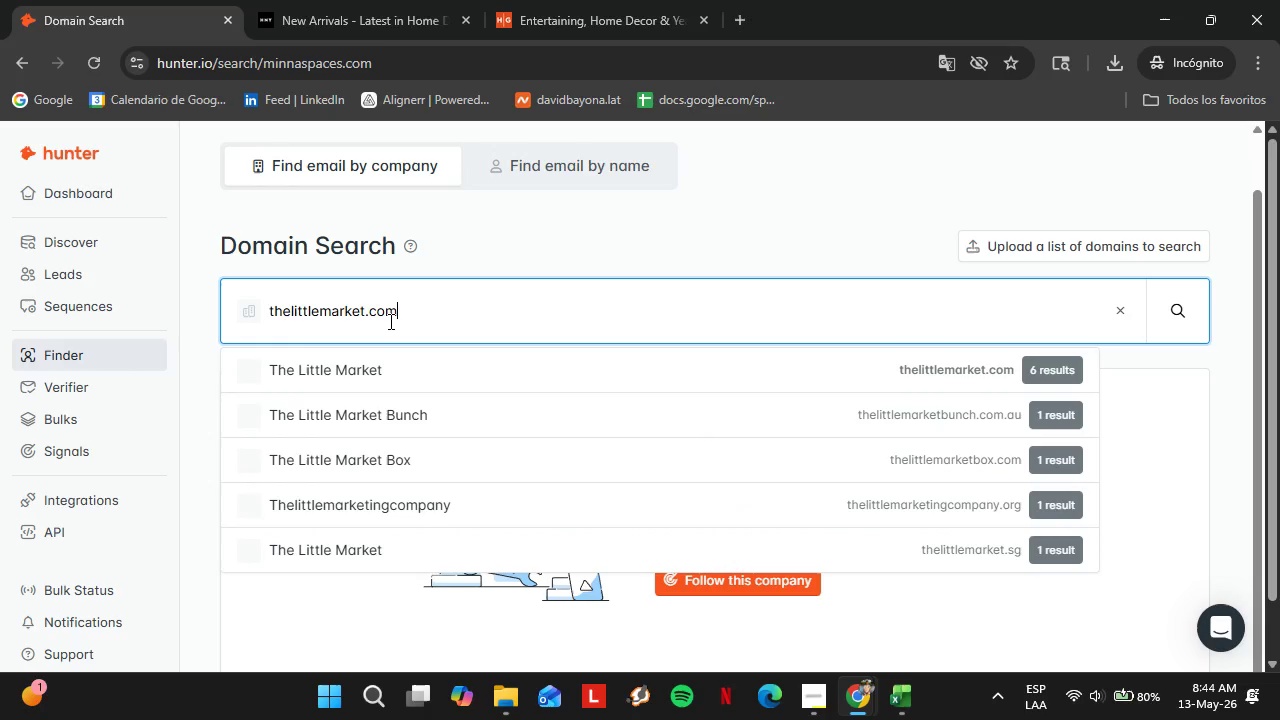 
key(Enter)
 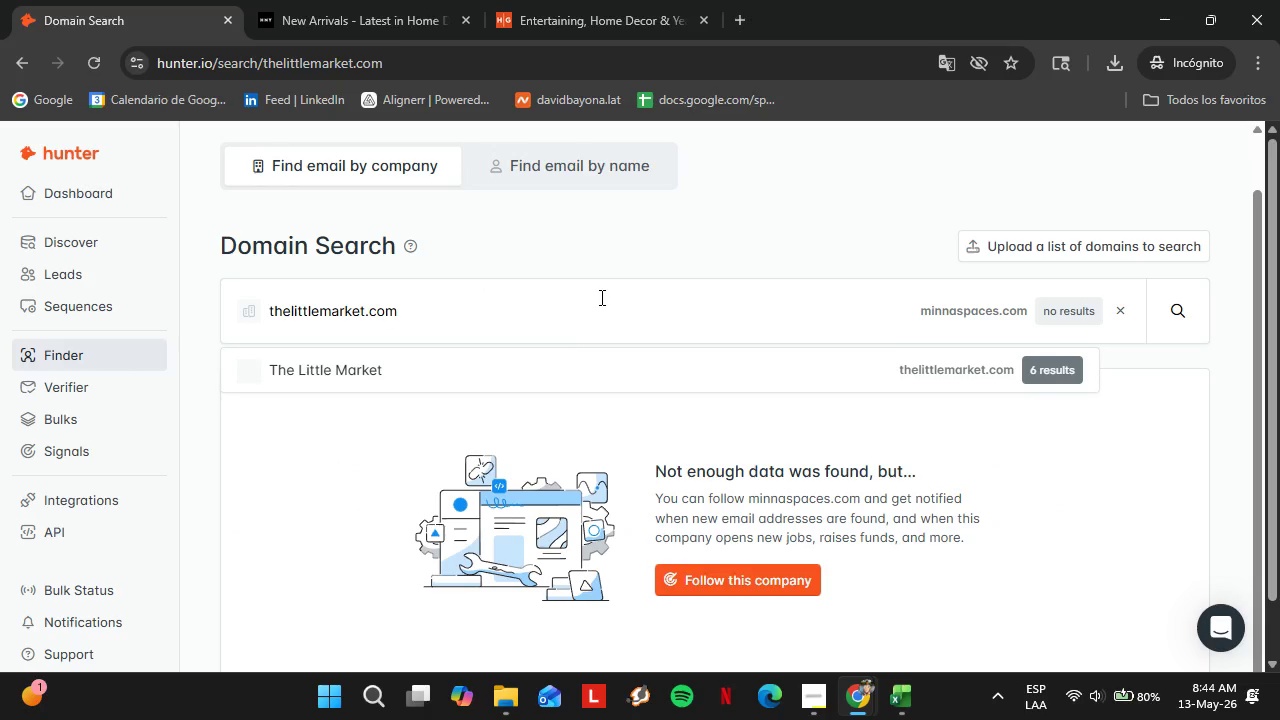 
left_click([510, 361])
 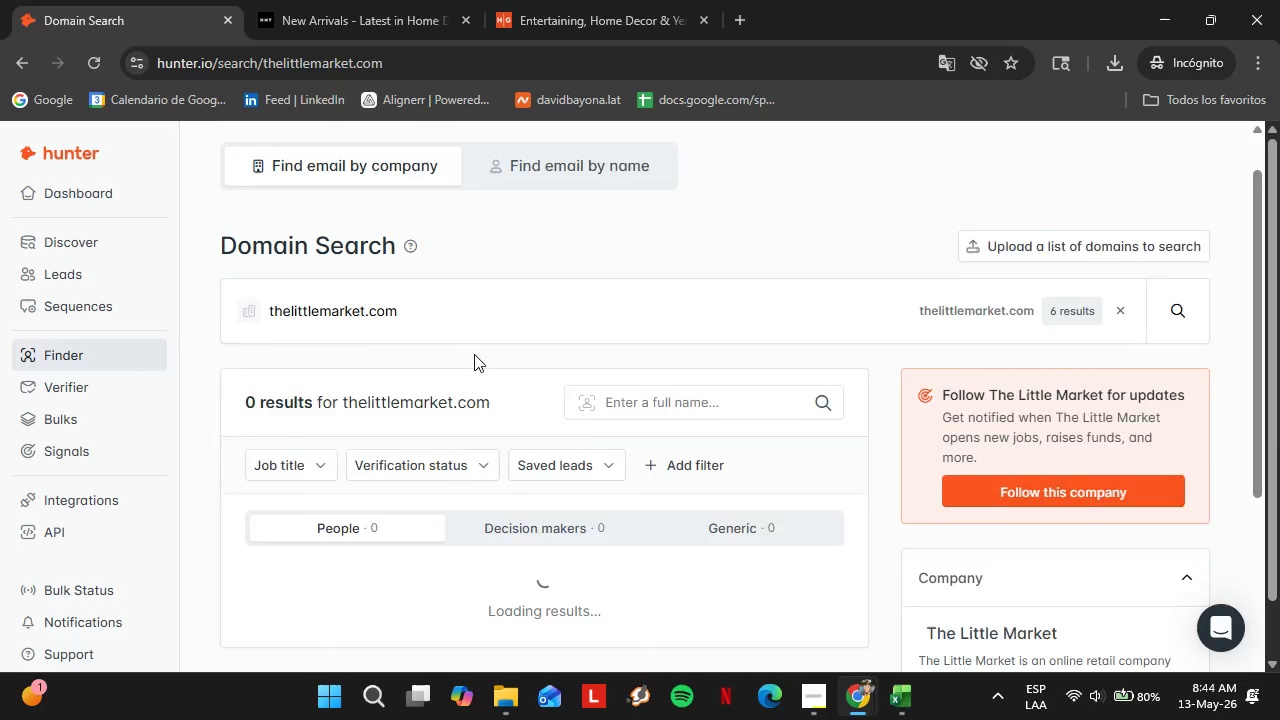 
scroll: coordinate [474, 354], scroll_direction: down, amount: 2.0
 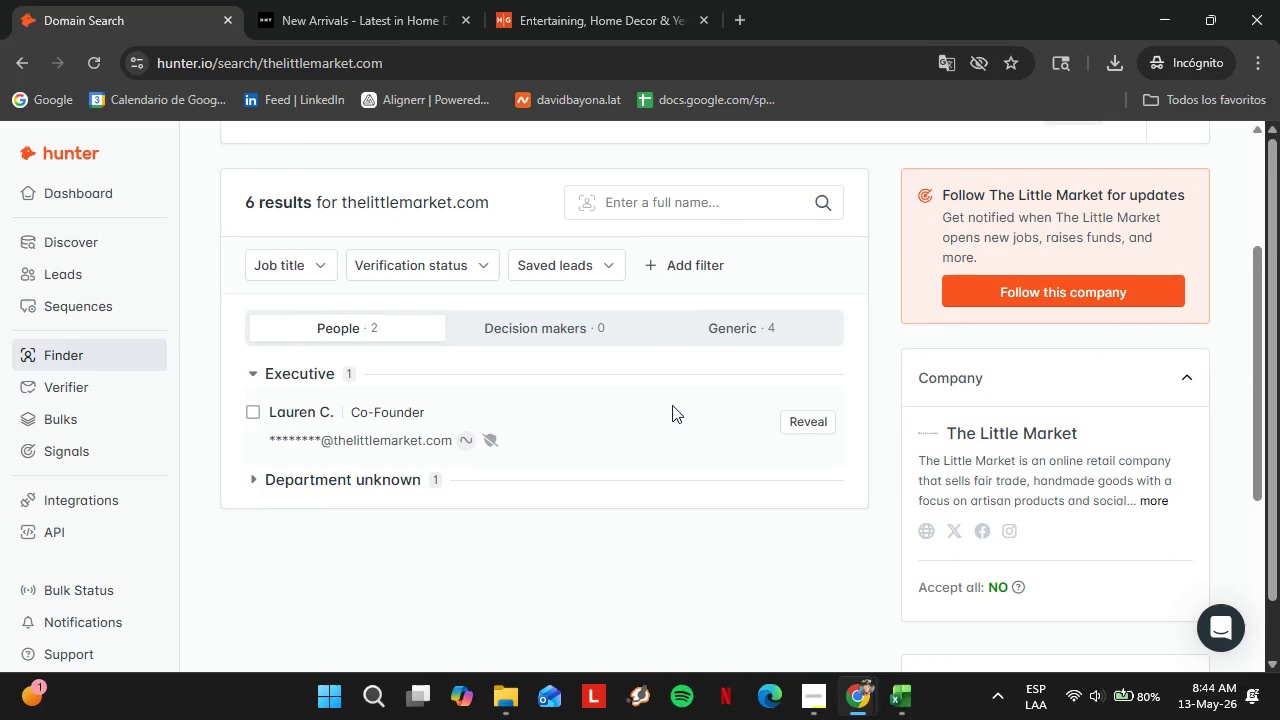 
left_click([926, 529])
 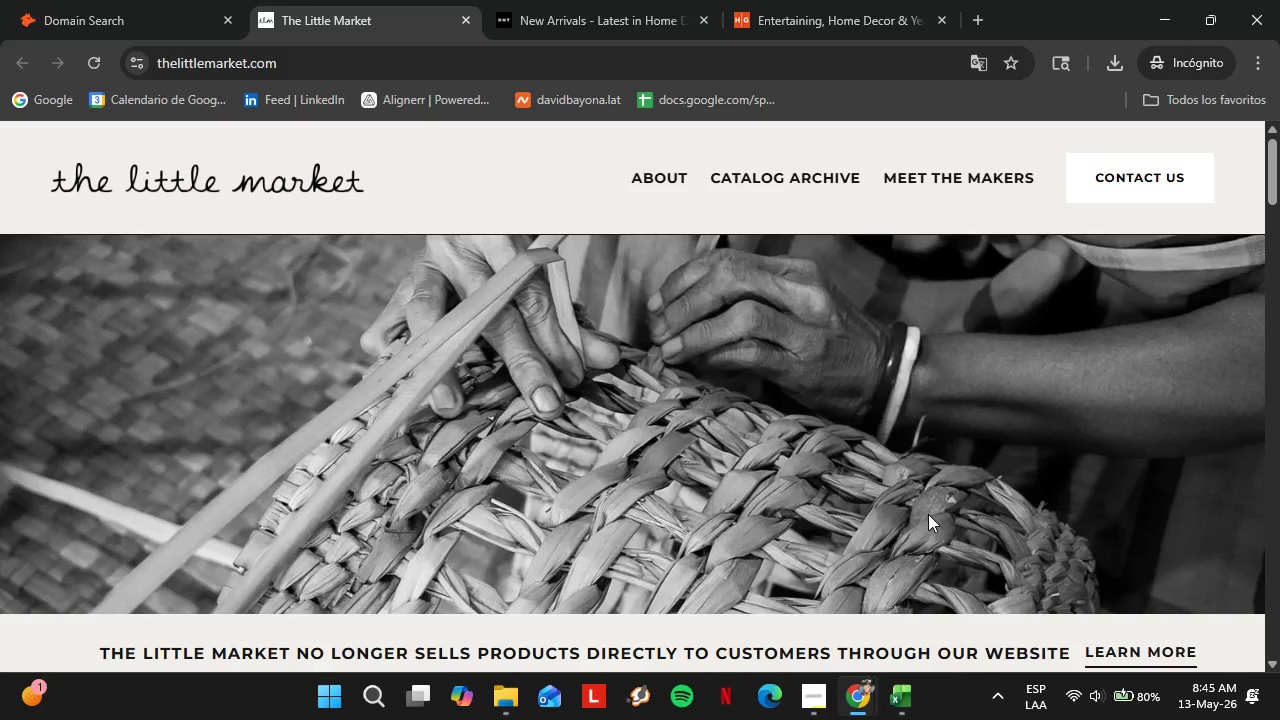 
wait(37.25)
 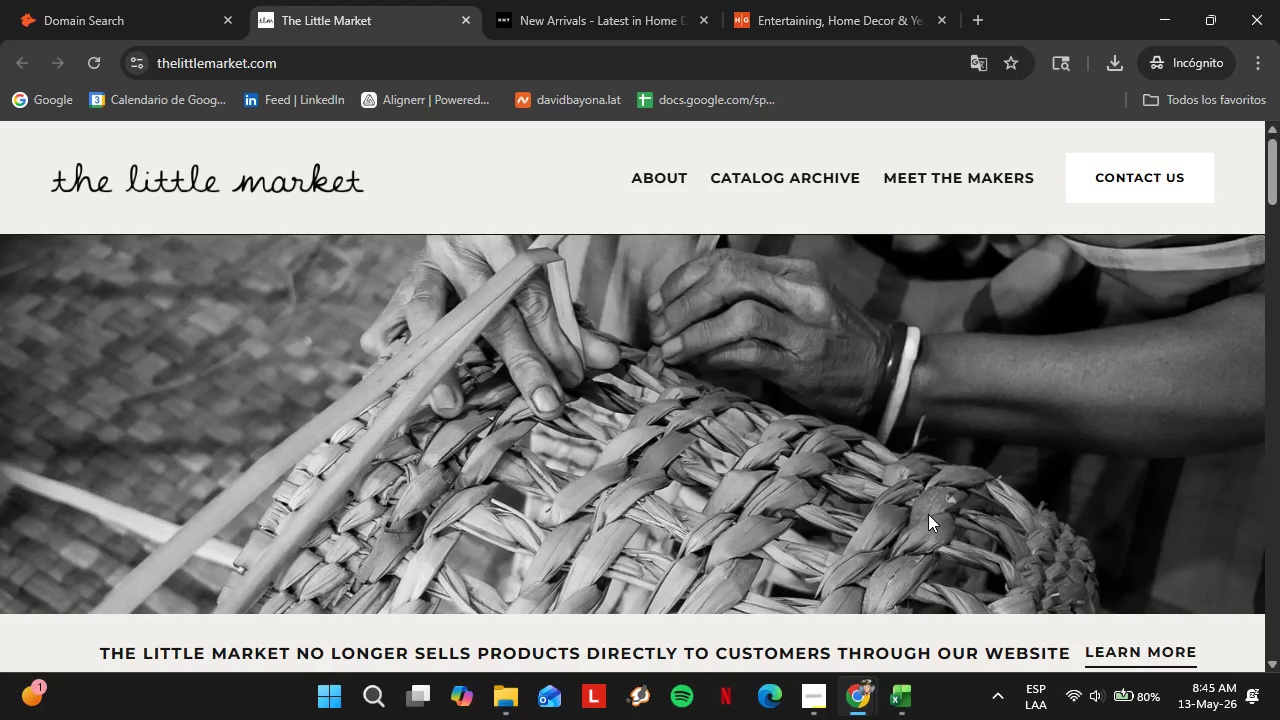 
left_click([629, 186])
 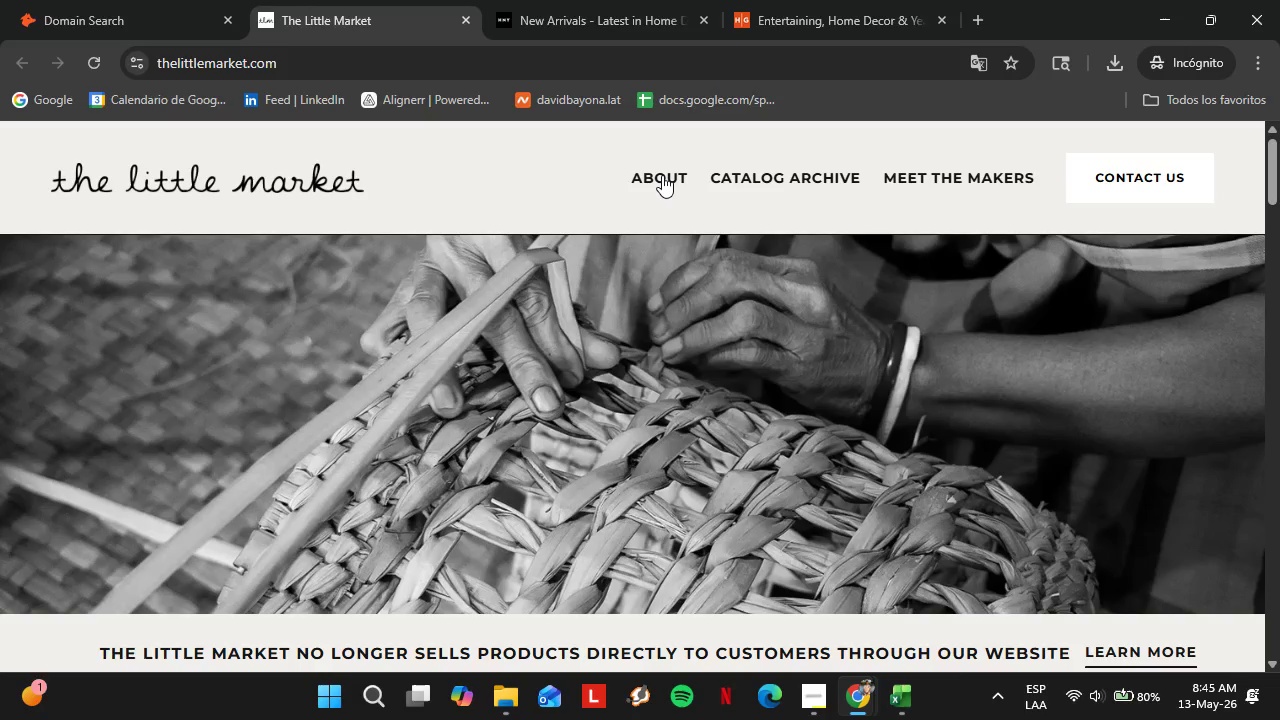 
left_click([662, 175])
 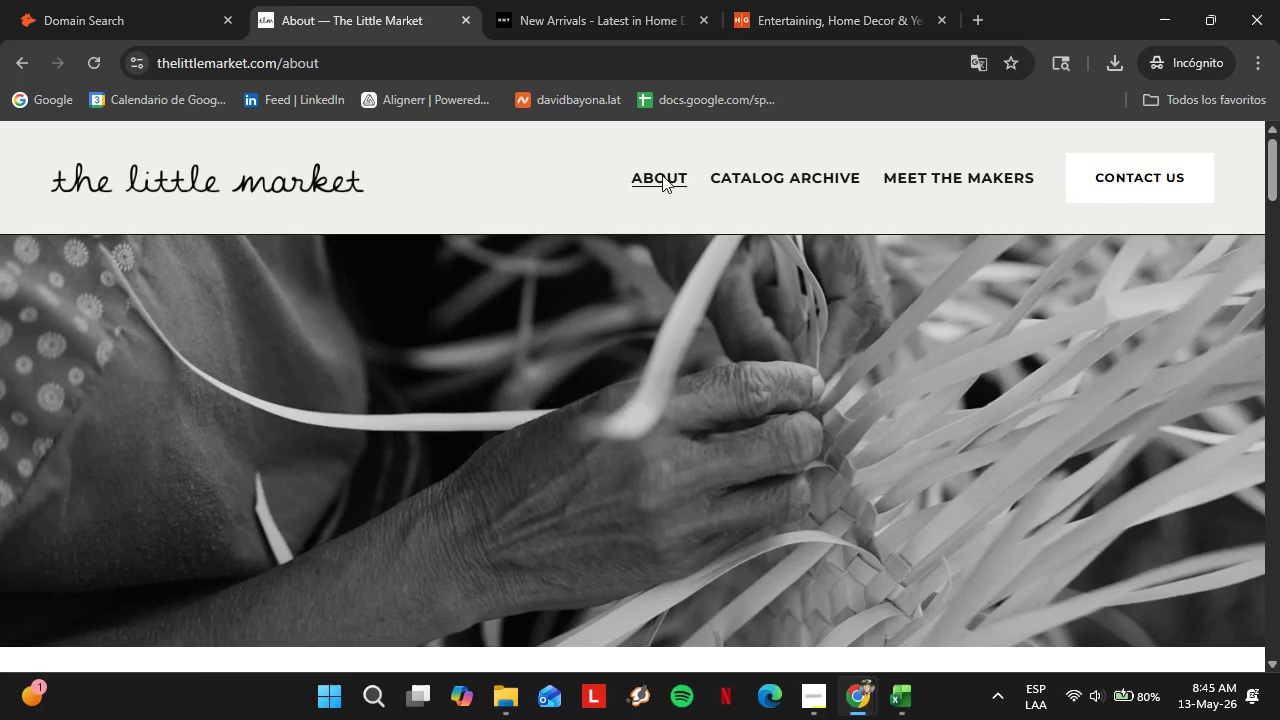 
wait(8.97)
 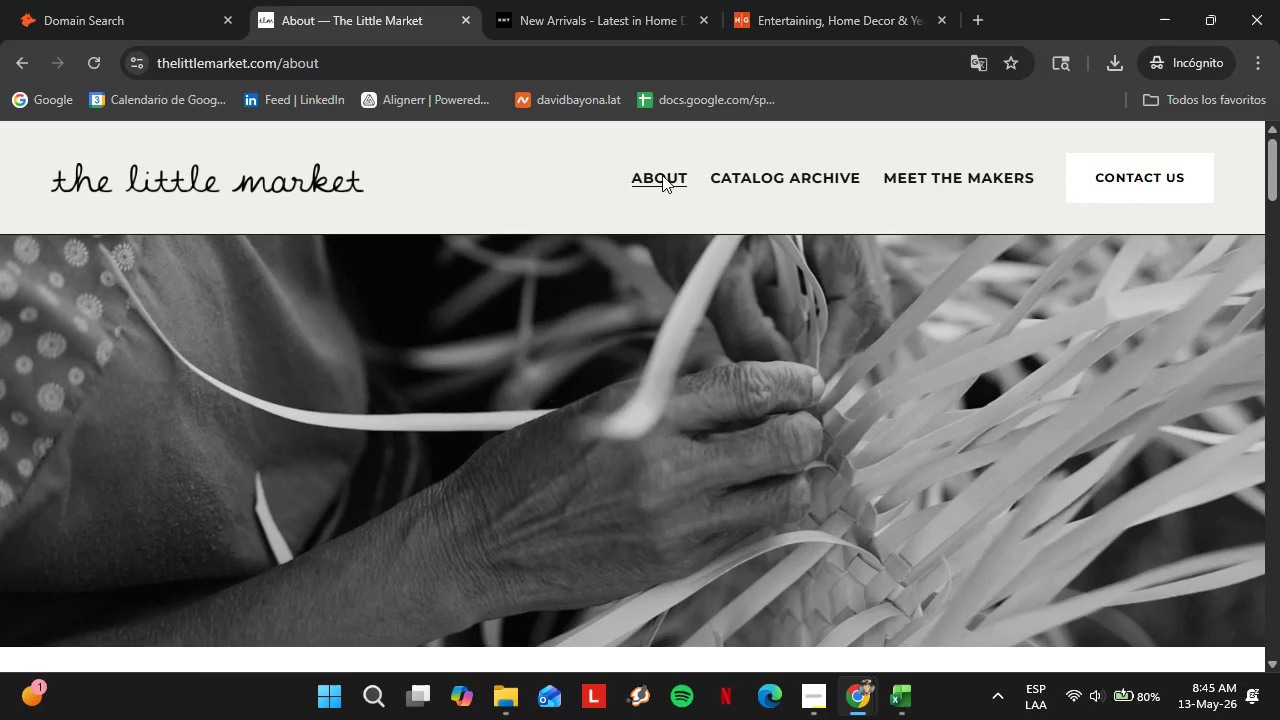 
scroll: coordinate [614, 326], scroll_direction: down, amount: 7.0
 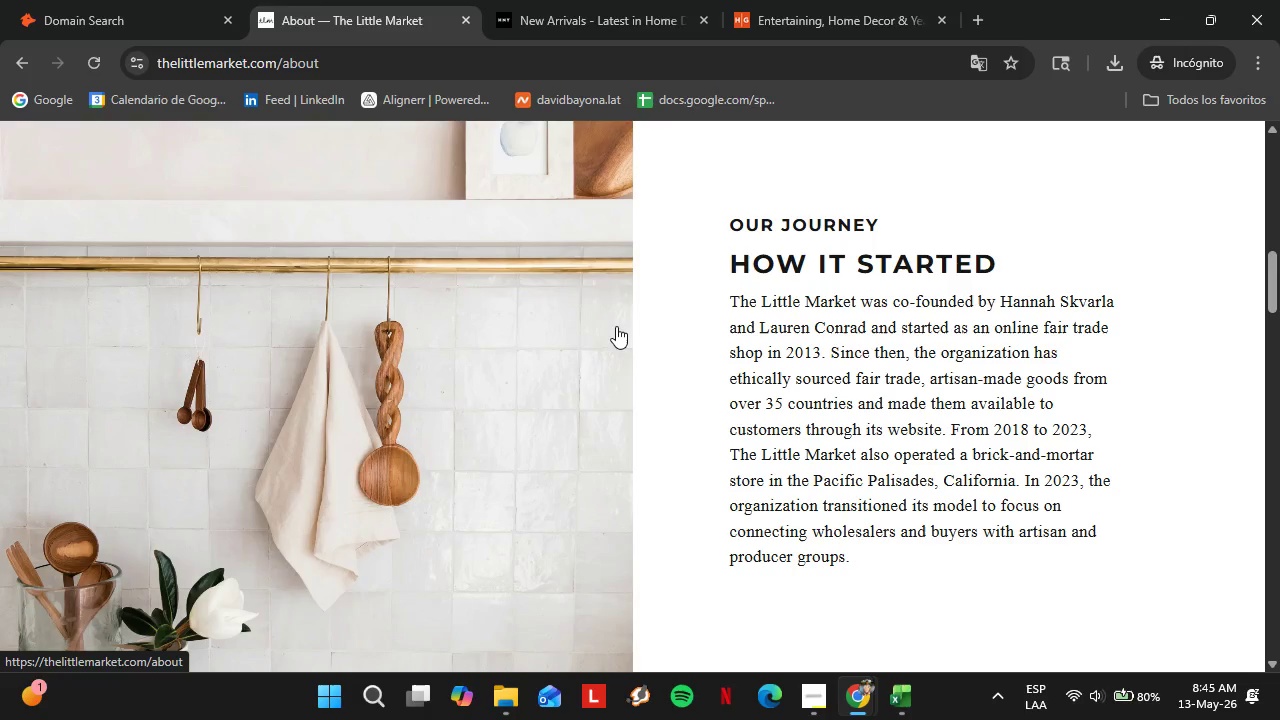 
wait(8.47)
 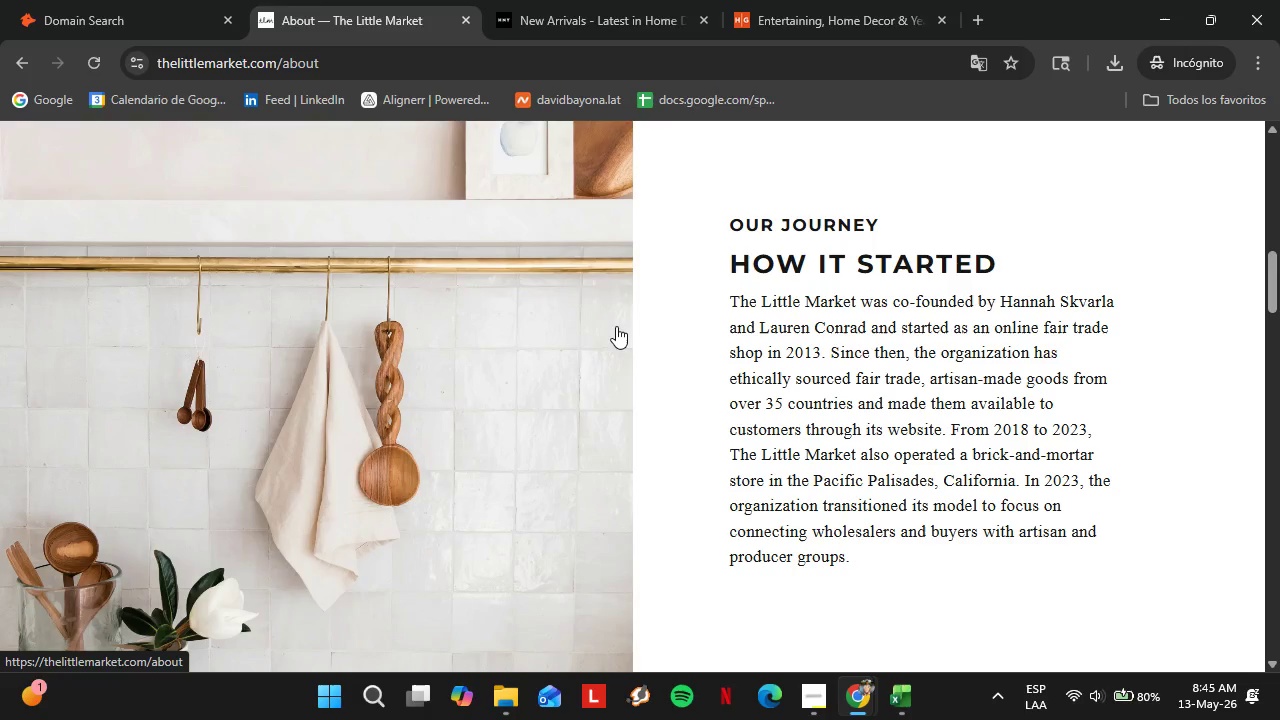 
scroll: coordinate [877, 408], scroll_direction: down, amount: 3.0
 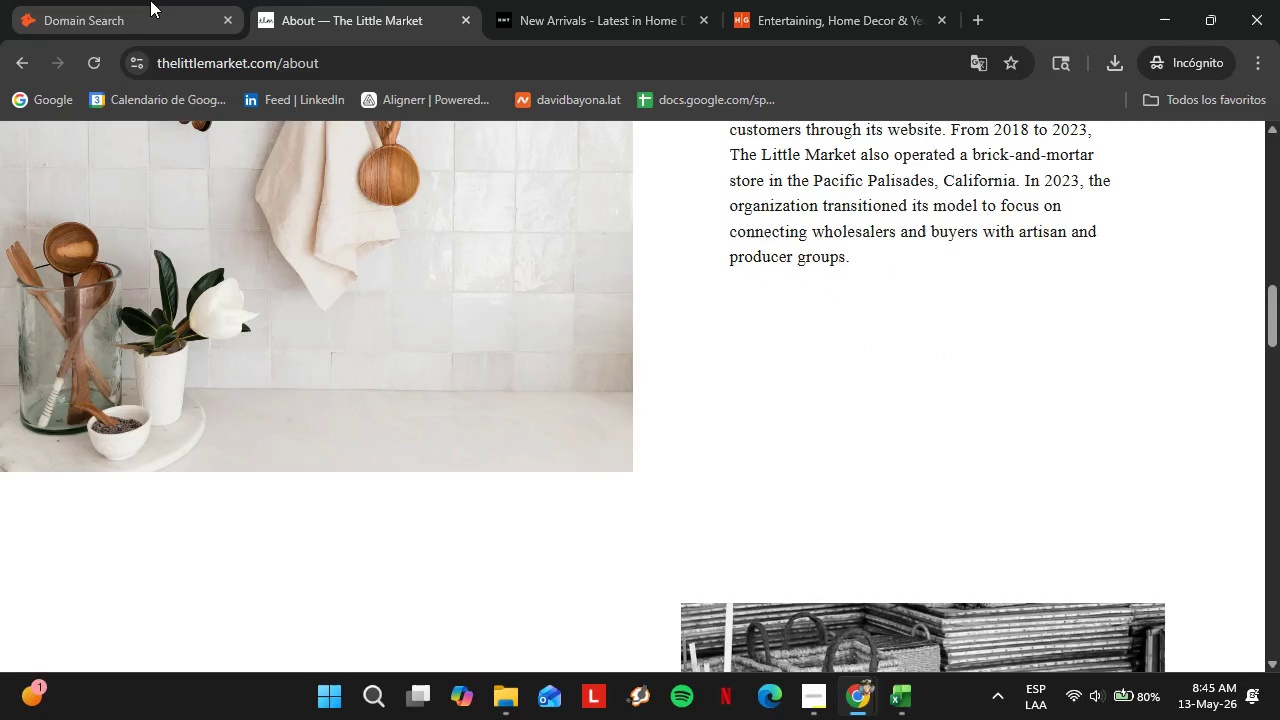 
left_click([150, 0])
 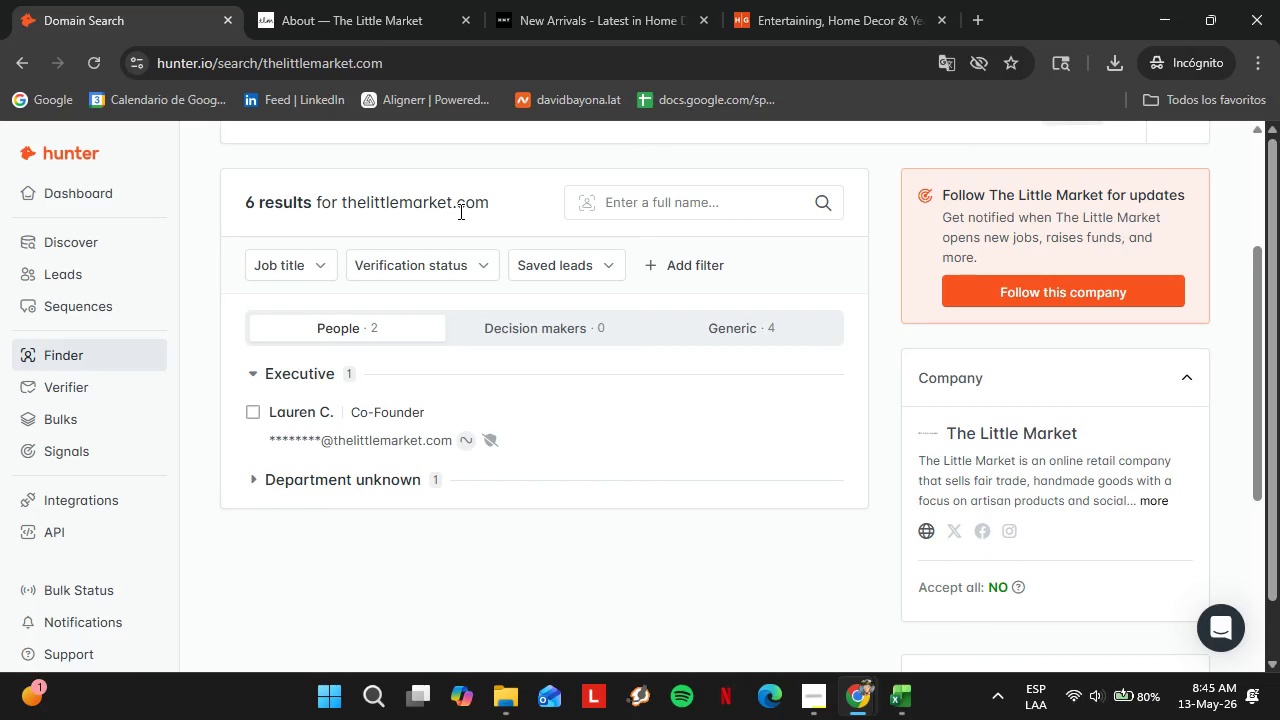 
left_click([405, 0])
 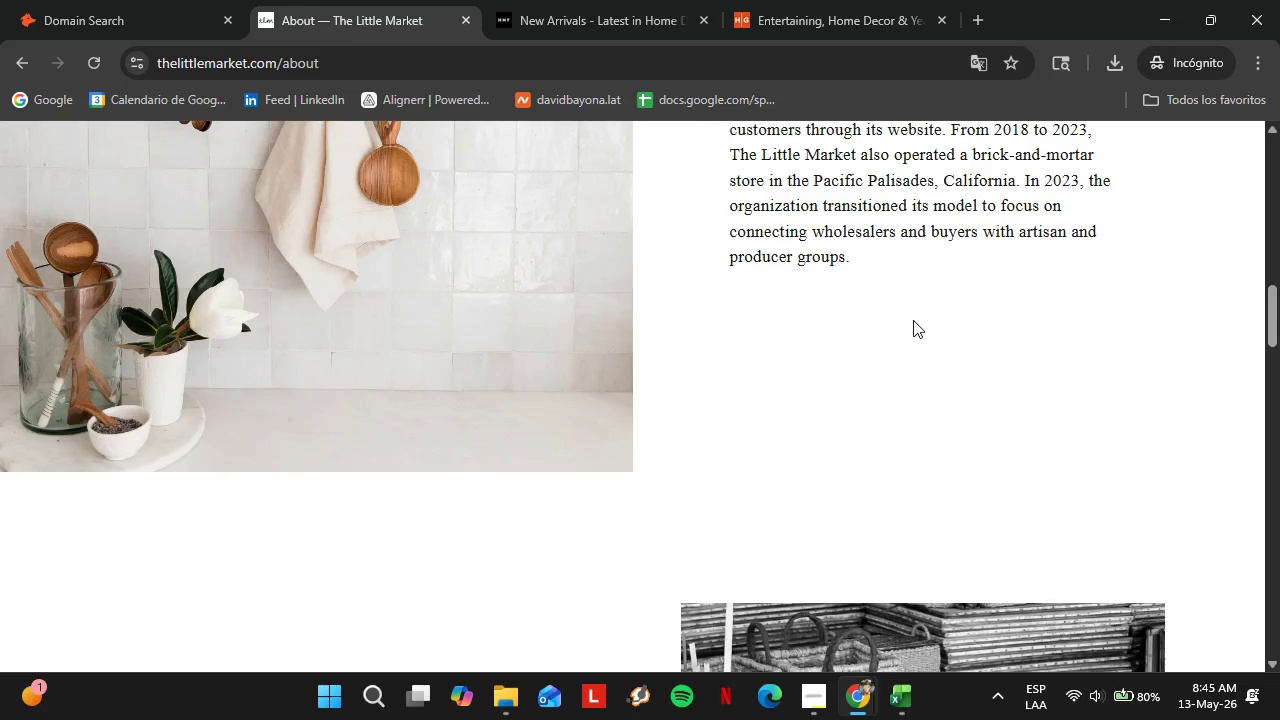 
scroll: coordinate [913, 320], scroll_direction: up, amount: 2.0
 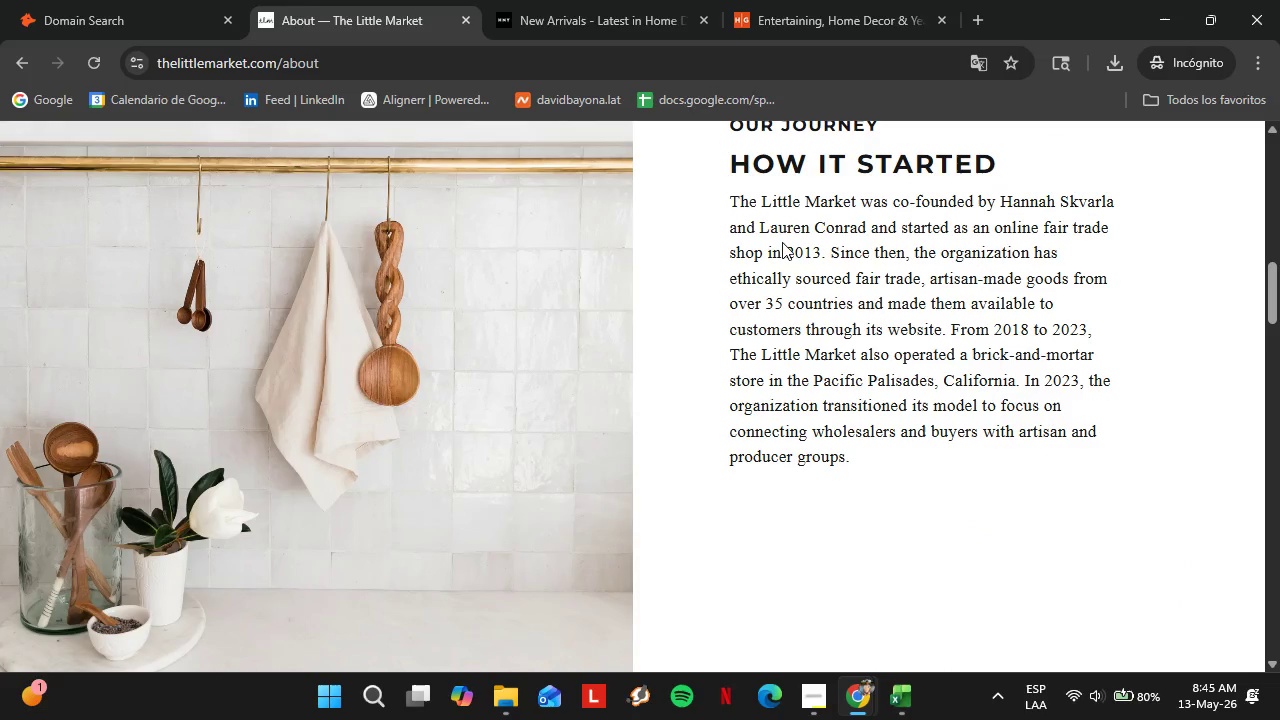 
left_click_drag(start_coordinate=[756, 224], to_coordinate=[870, 224])
 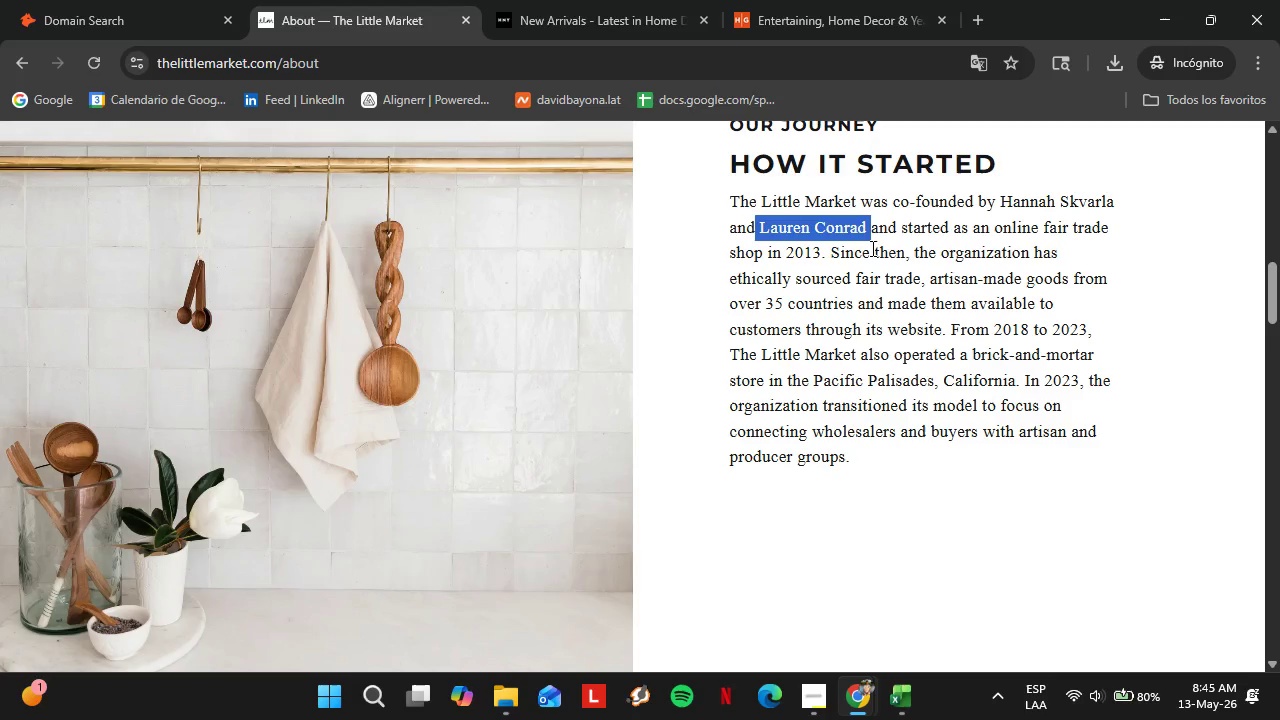 
key(Control+C)
 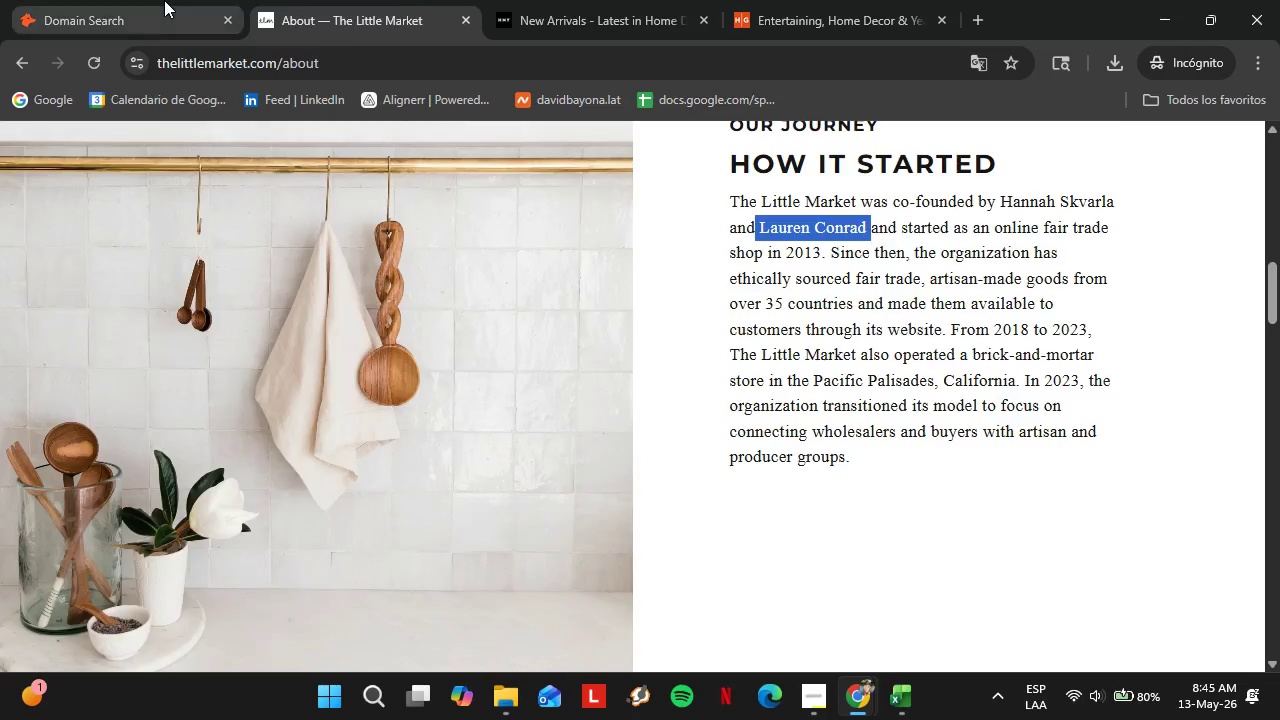 
left_click([164, 0])
 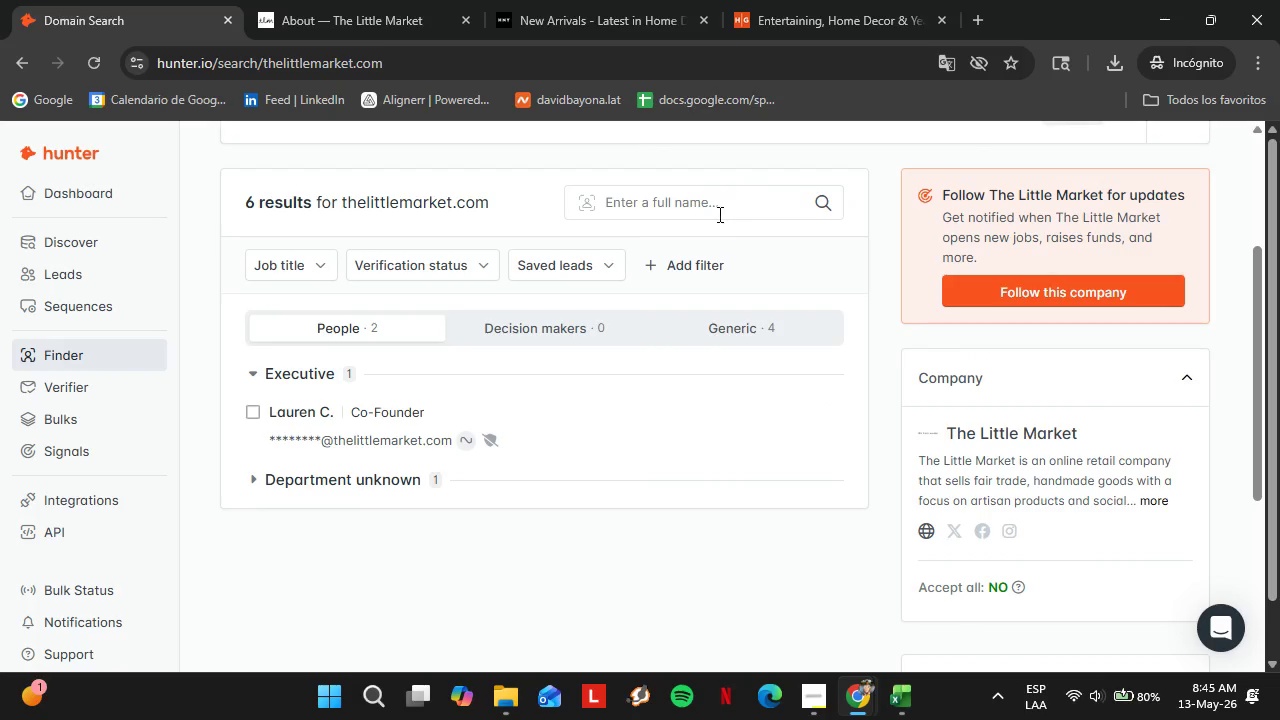 
left_click([717, 211])
 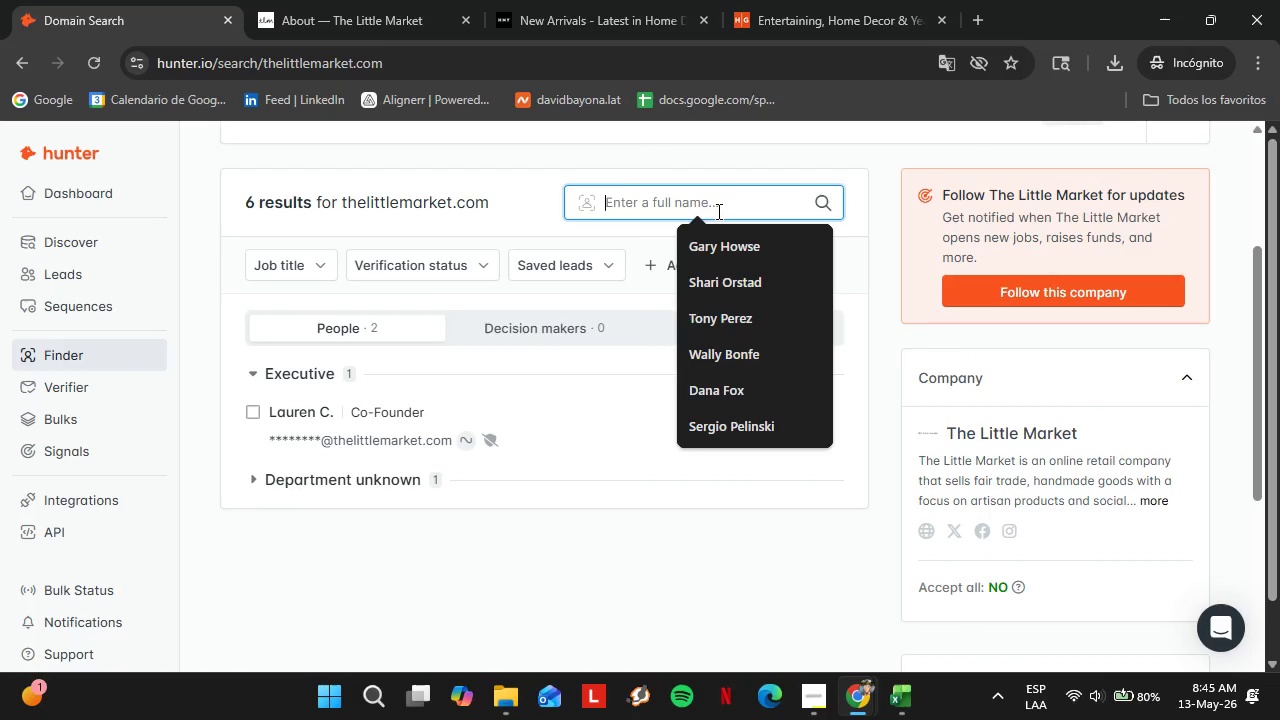 
key(Control+V)
 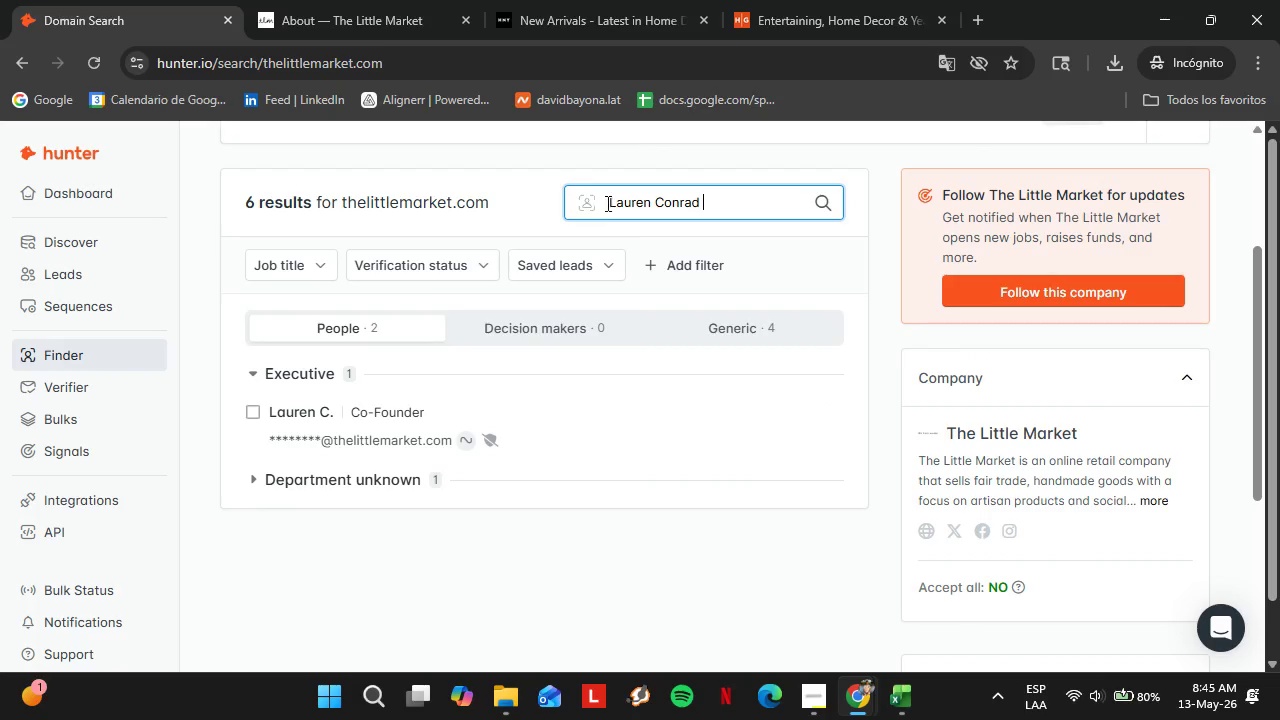 
left_click([610, 204])
 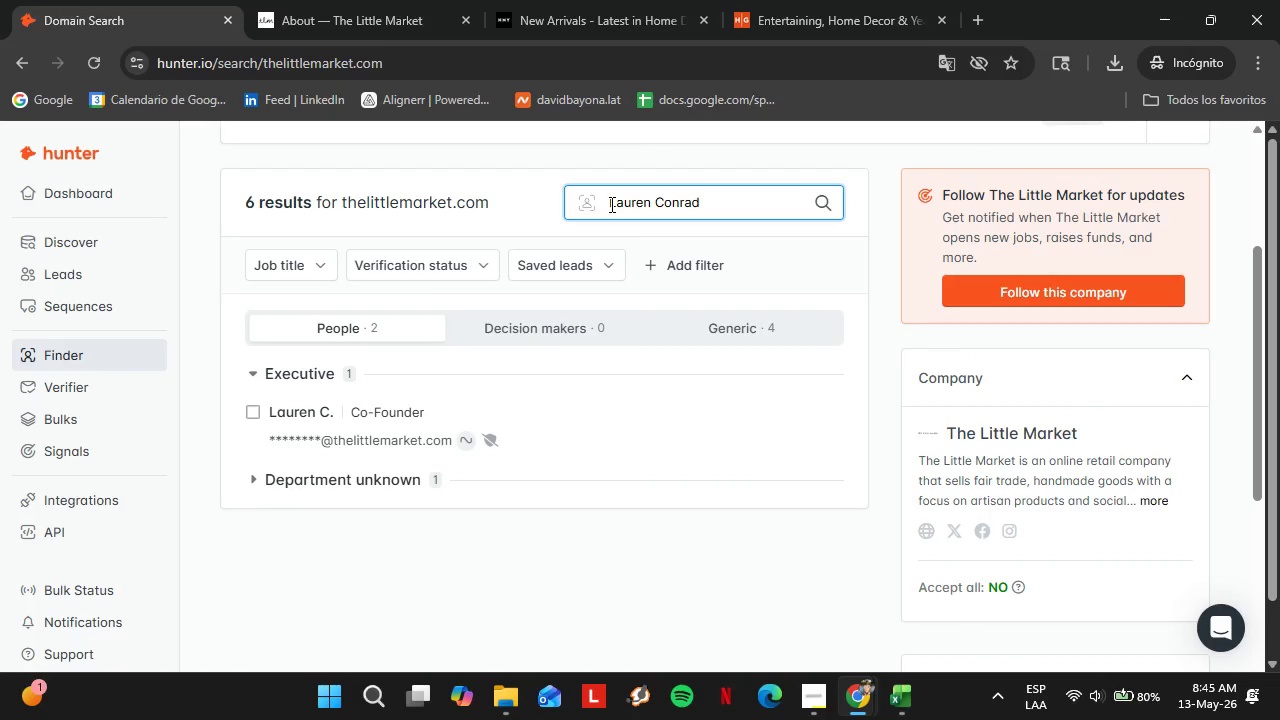 
key(Backspace)
 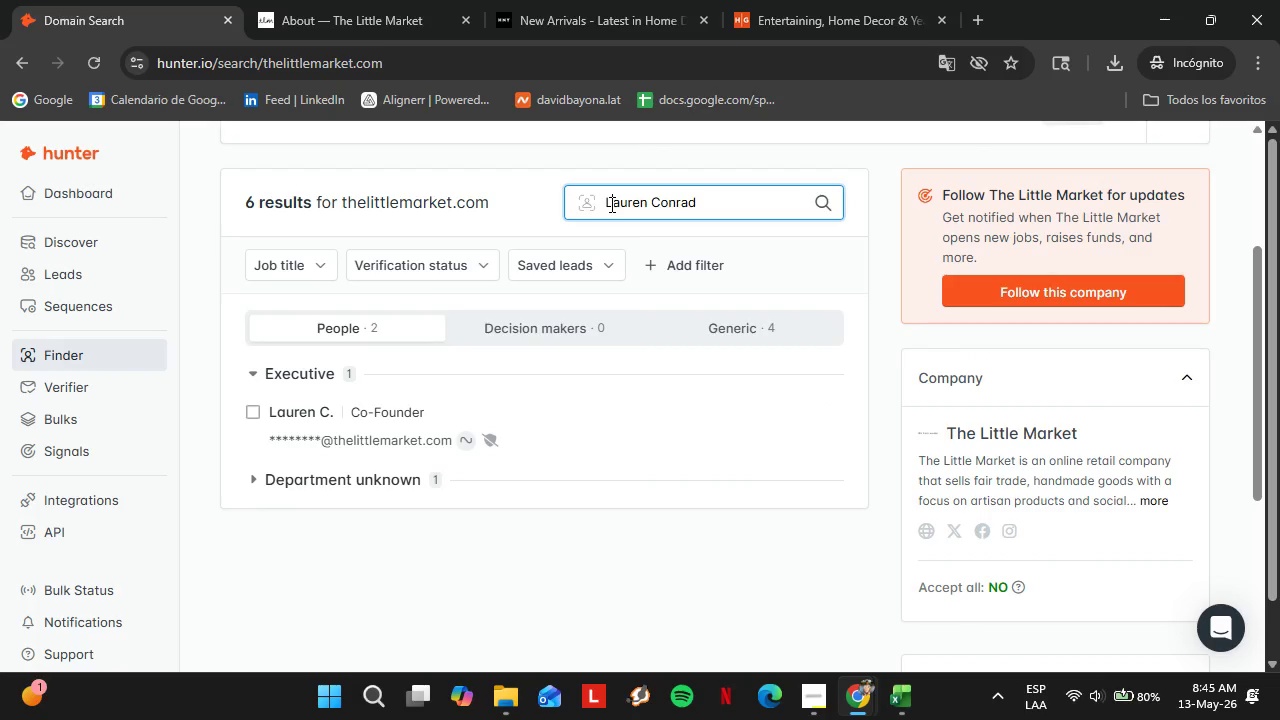 
hold_key(key=ArrowRight, duration=1.51)
 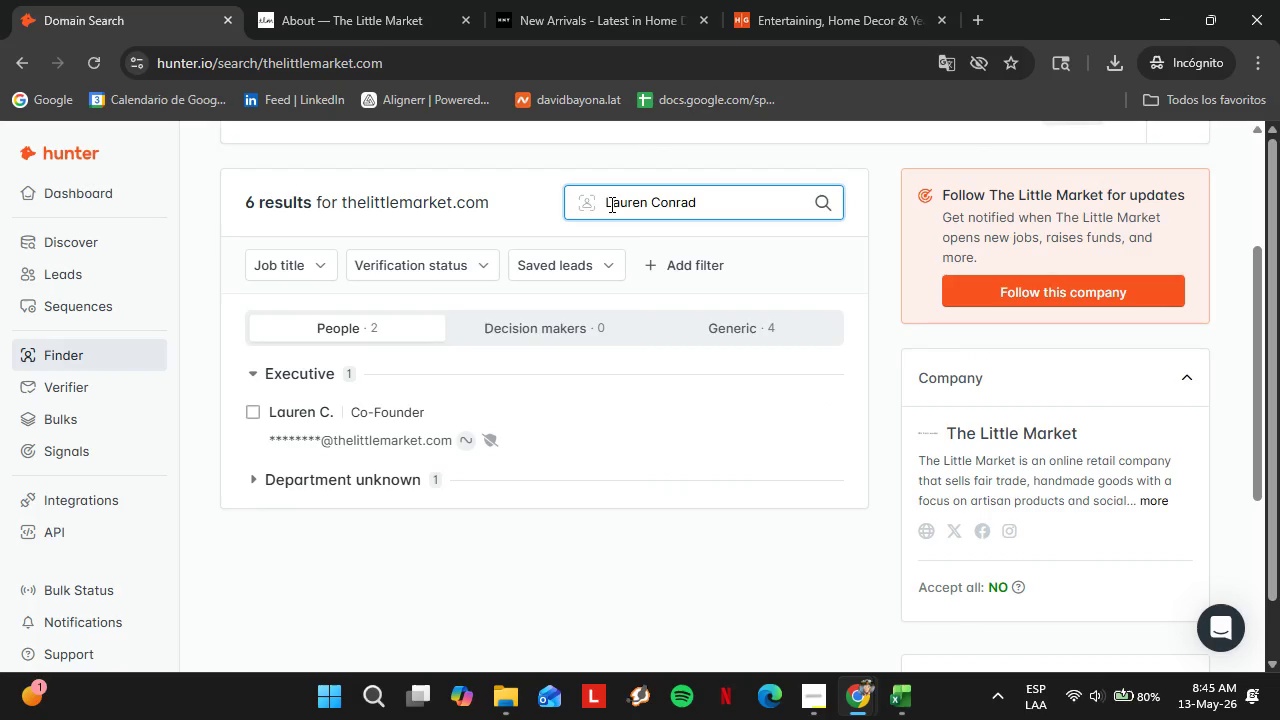 
key(ArrowRight)
 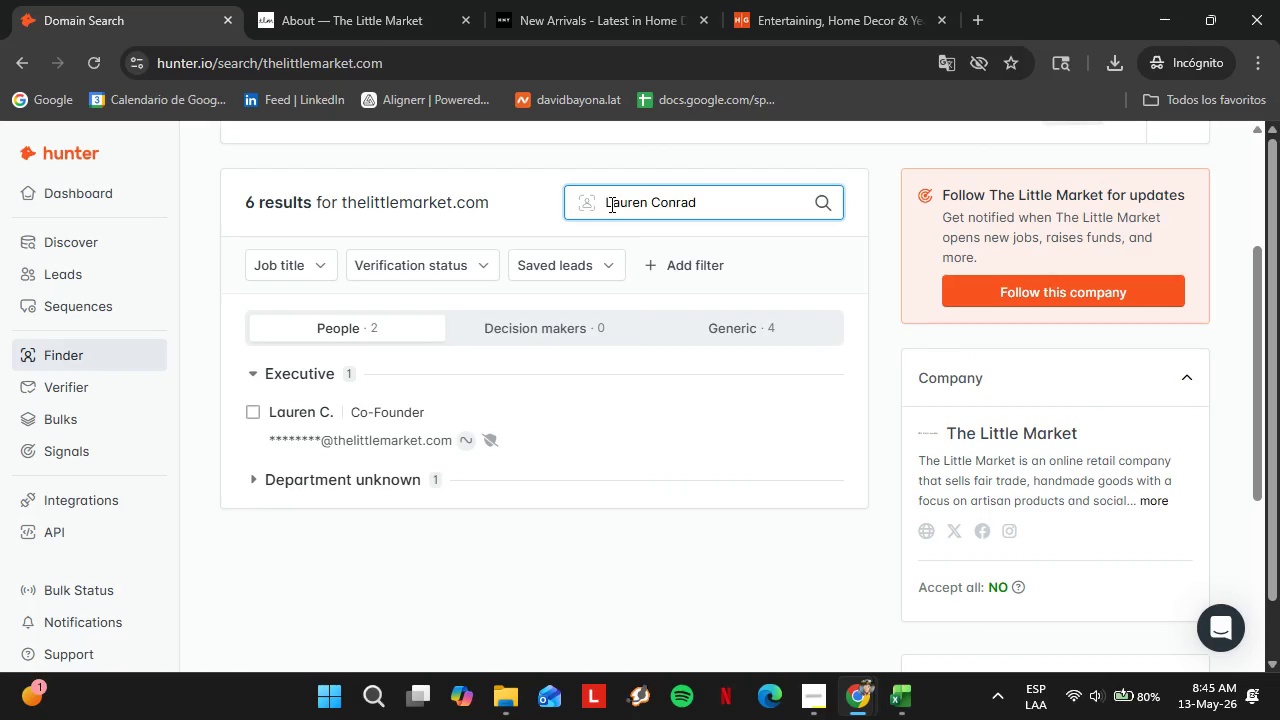 
key(ArrowRight)
 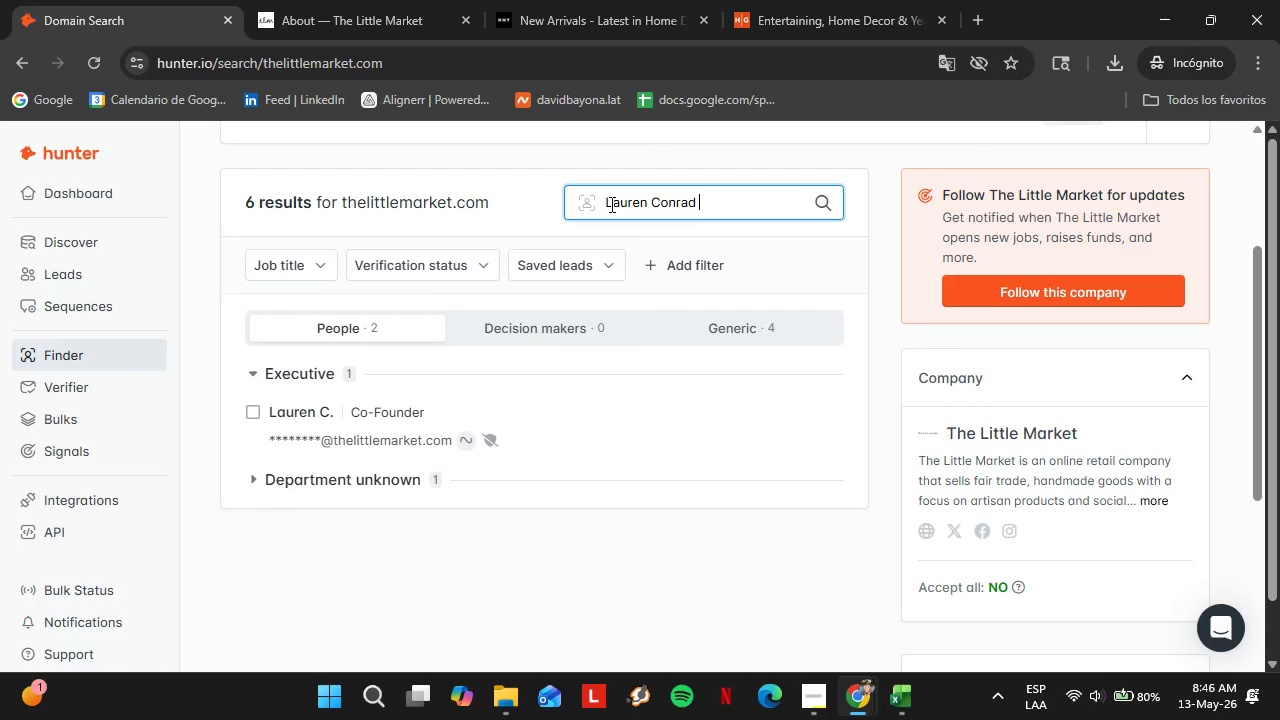 
key(Backspace)
 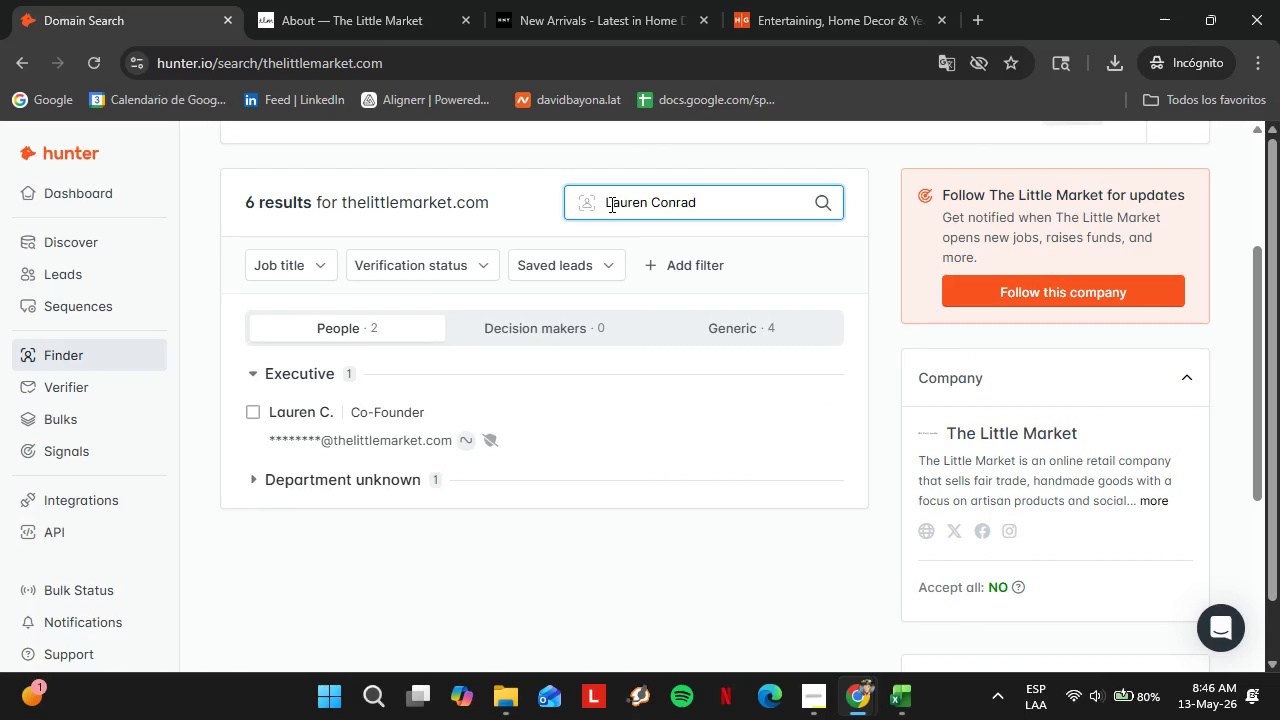 
key(Enter)
 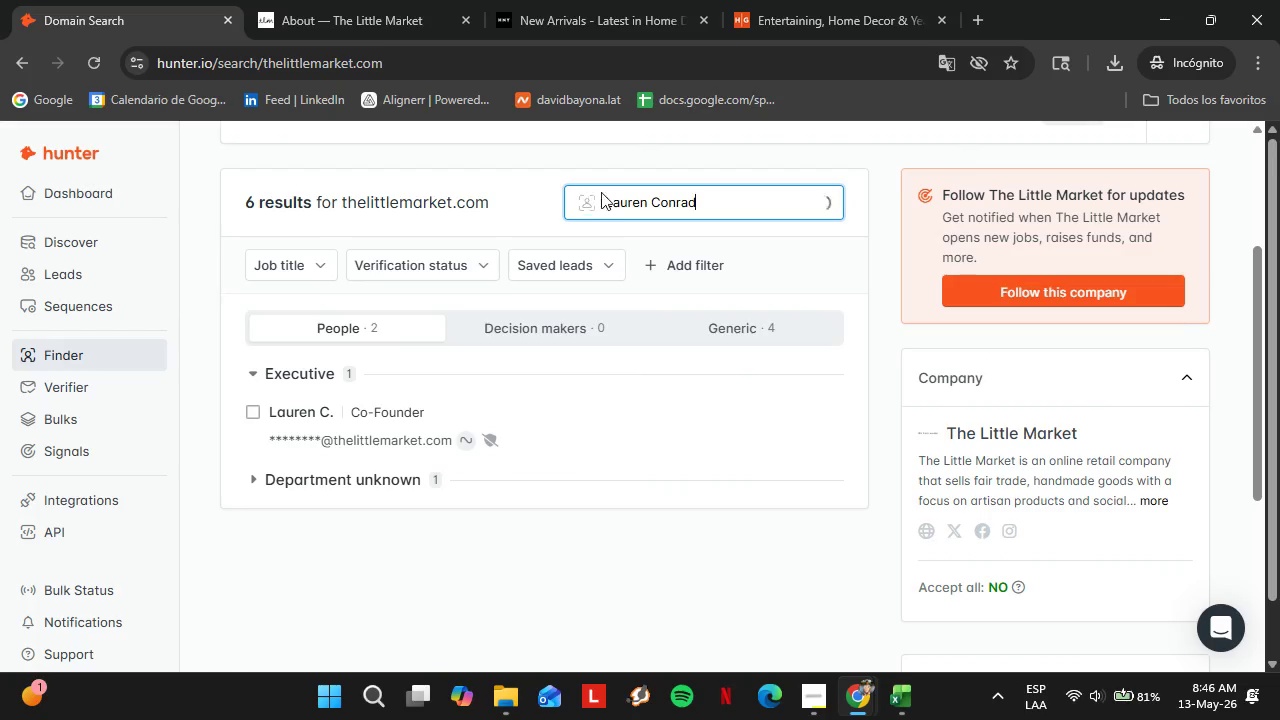 
mouse_move([569, 387])
 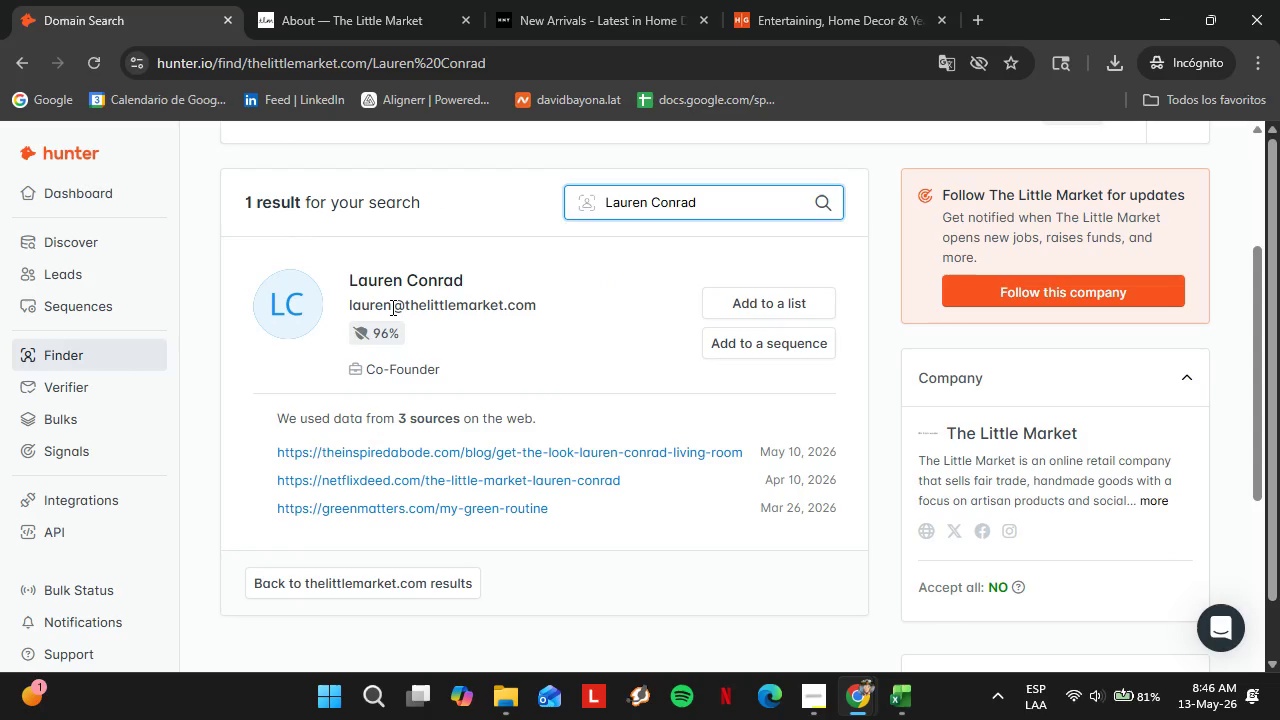 
double_click([391, 307])
 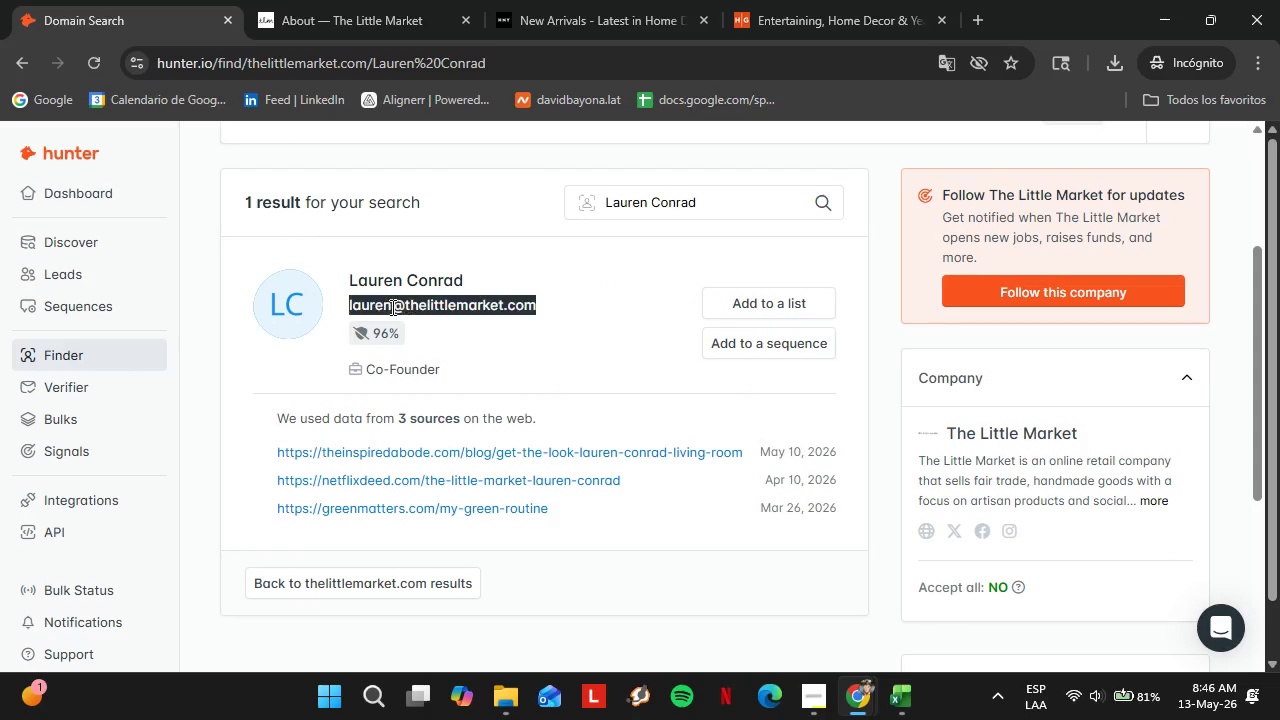 
triple_click([391, 307])
 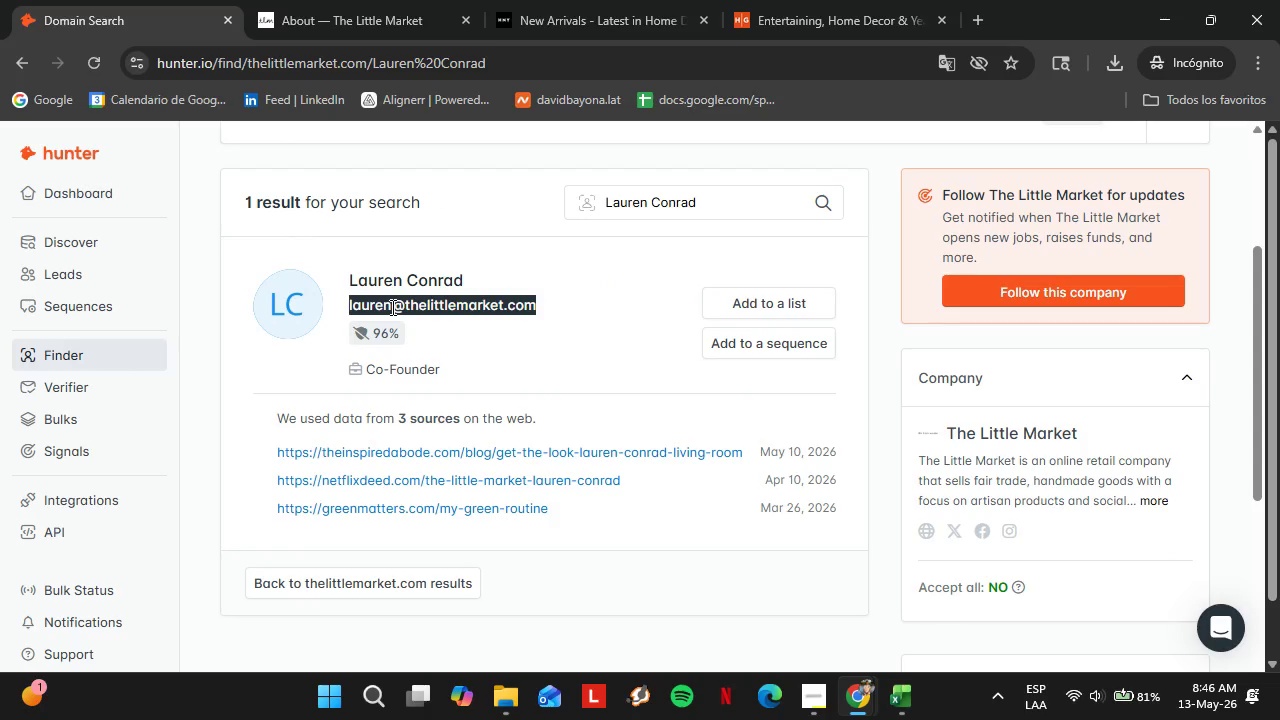 
triple_click([391, 307])
 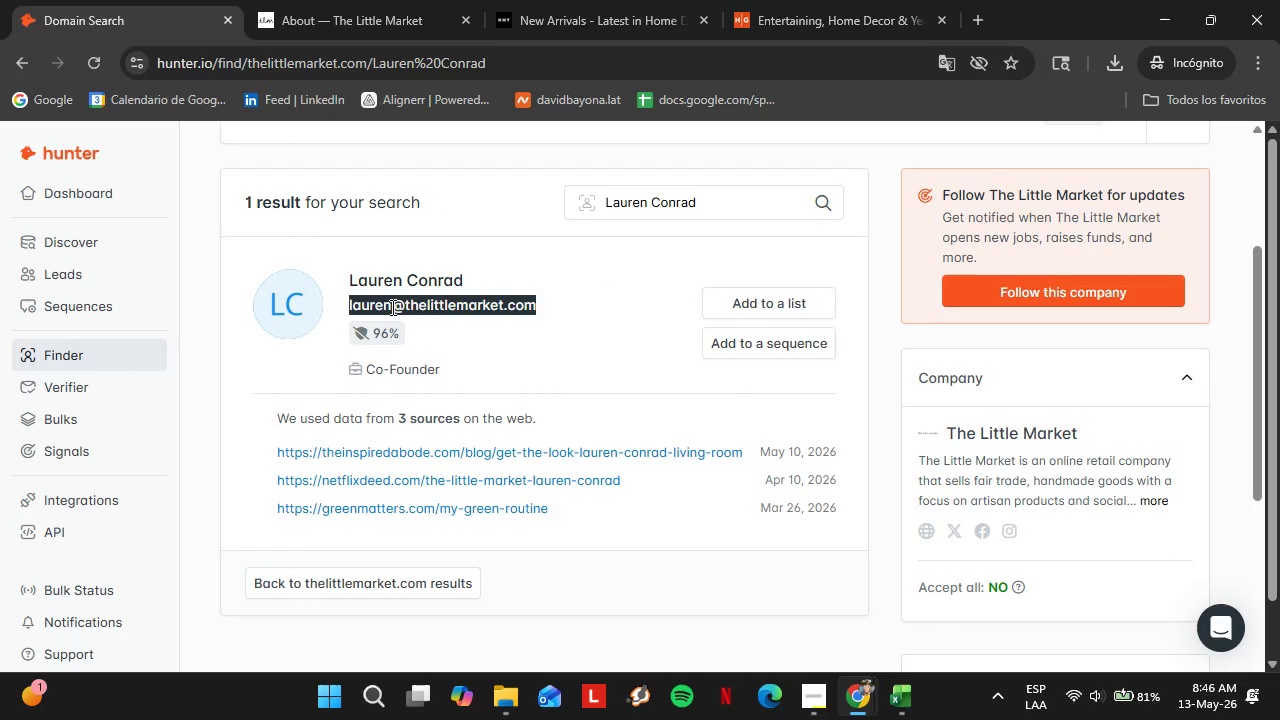 
key(Control+C)
 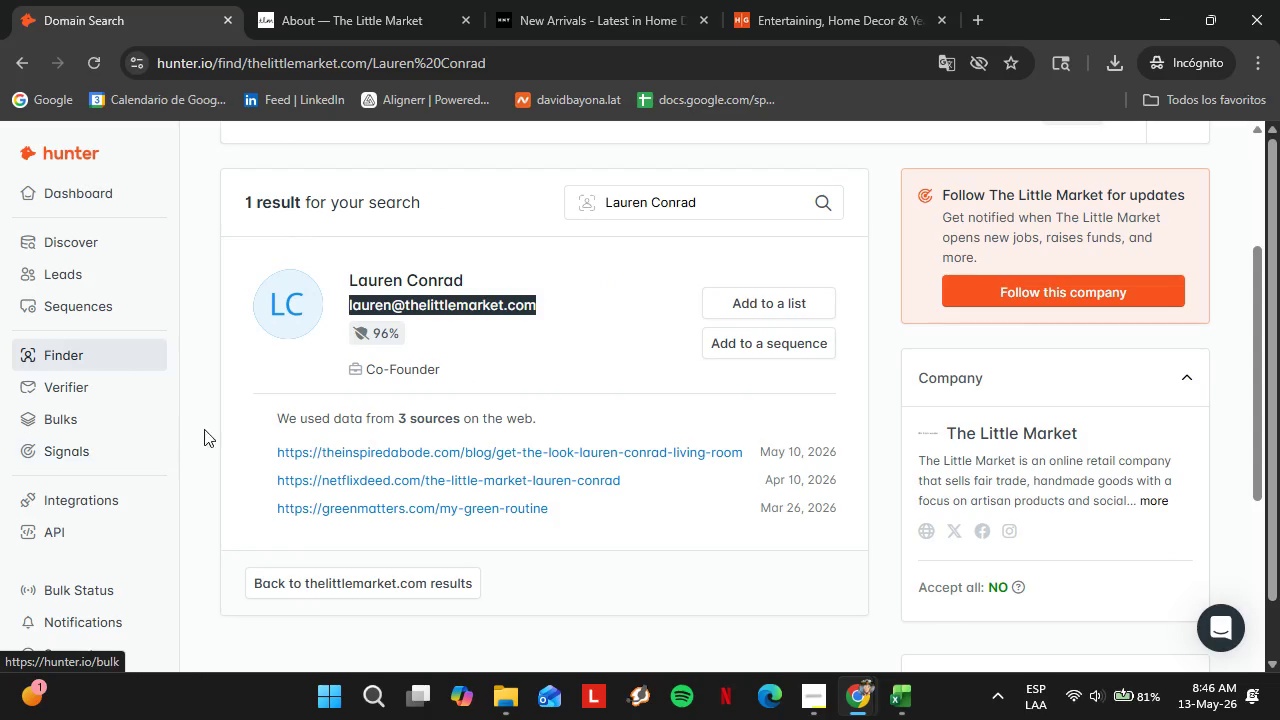 
left_click([54, 386])
 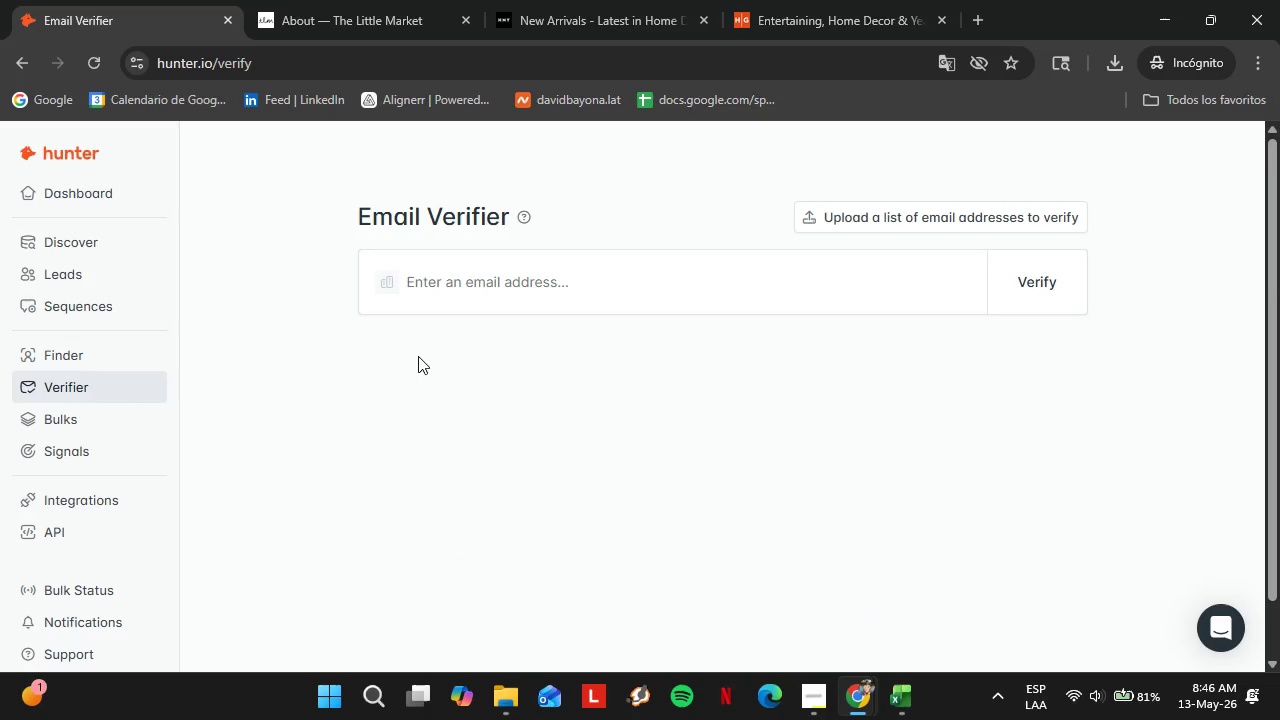 
left_click([432, 291])
 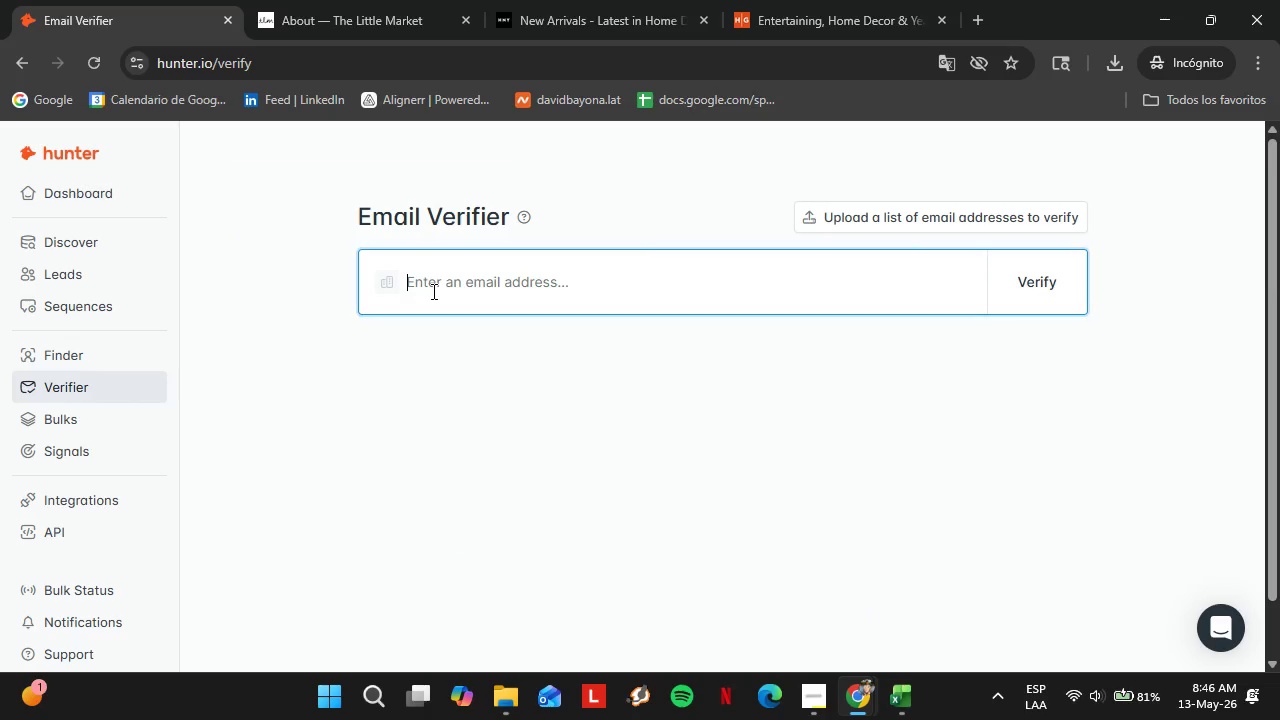 
key(Control+V)
 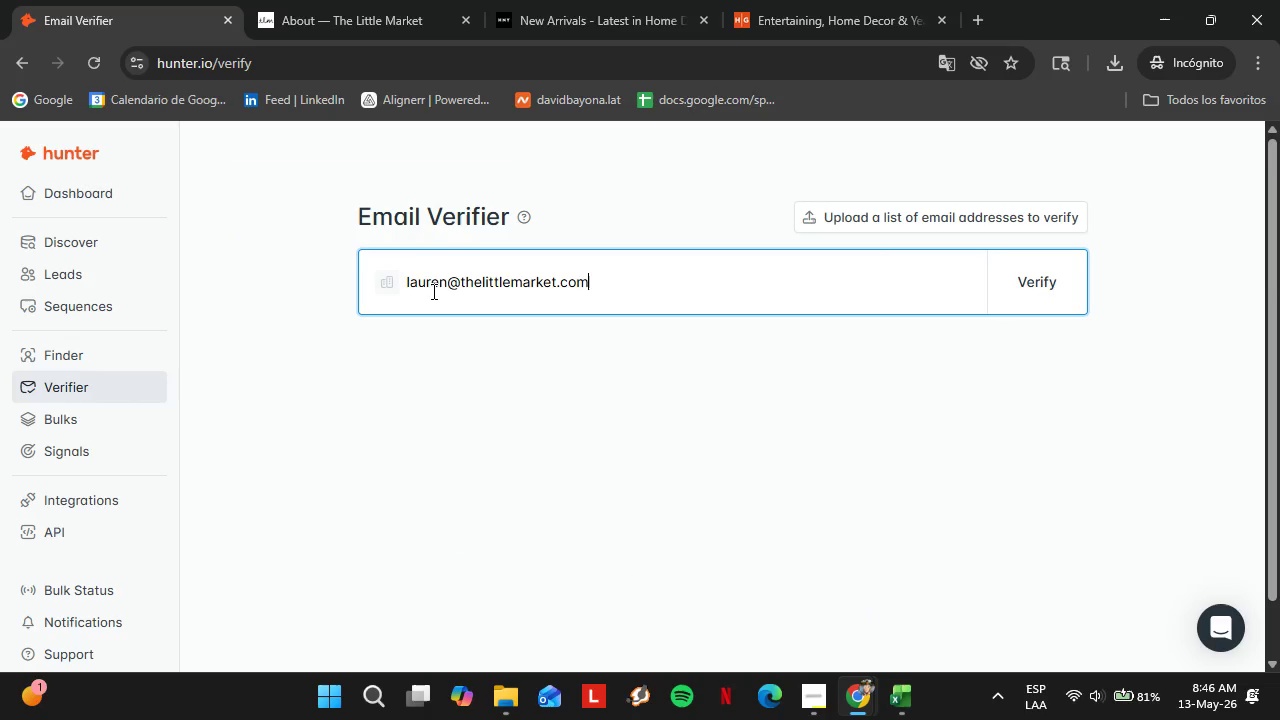 
key(Enter)
 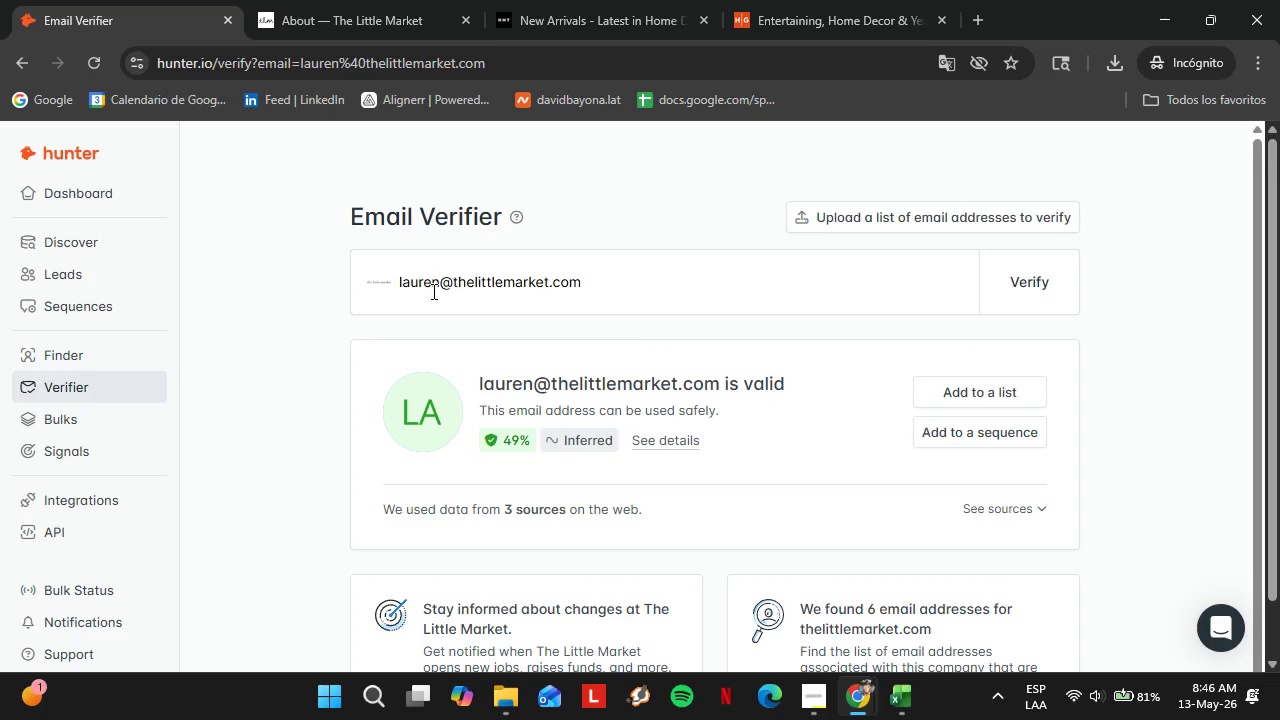 
wait(16.53)
 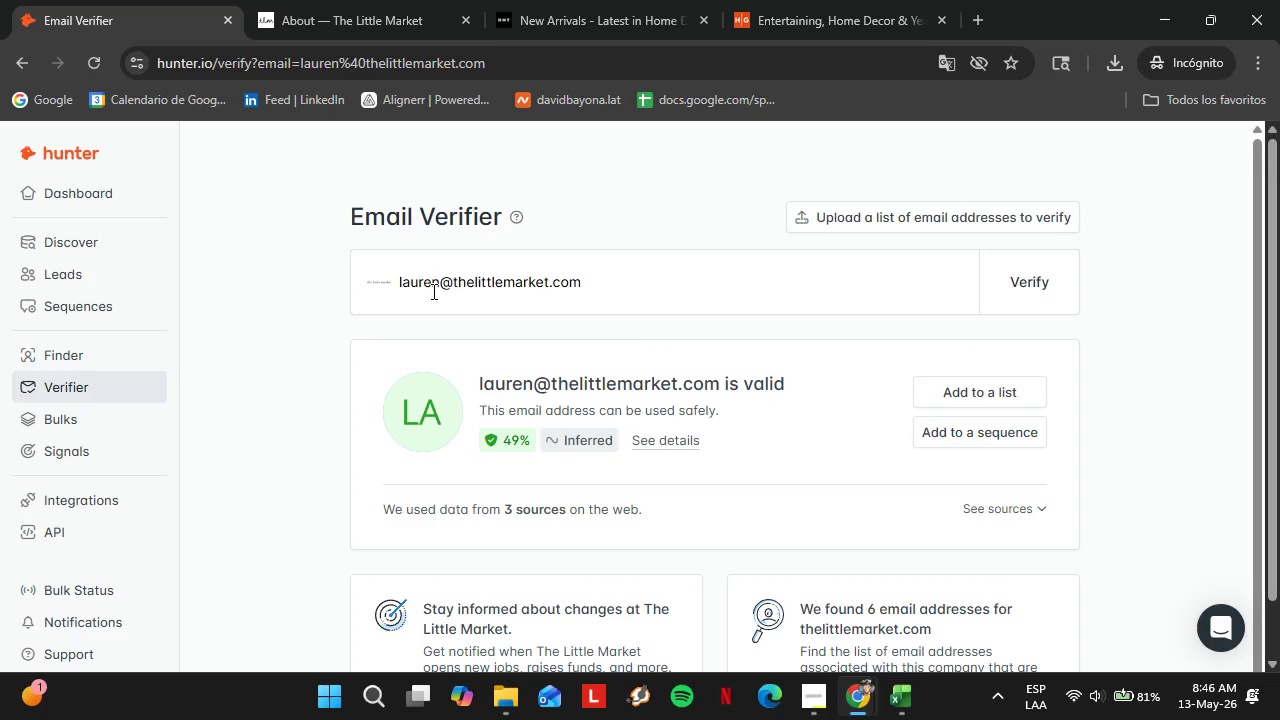 
mouse_move([589, 411])
 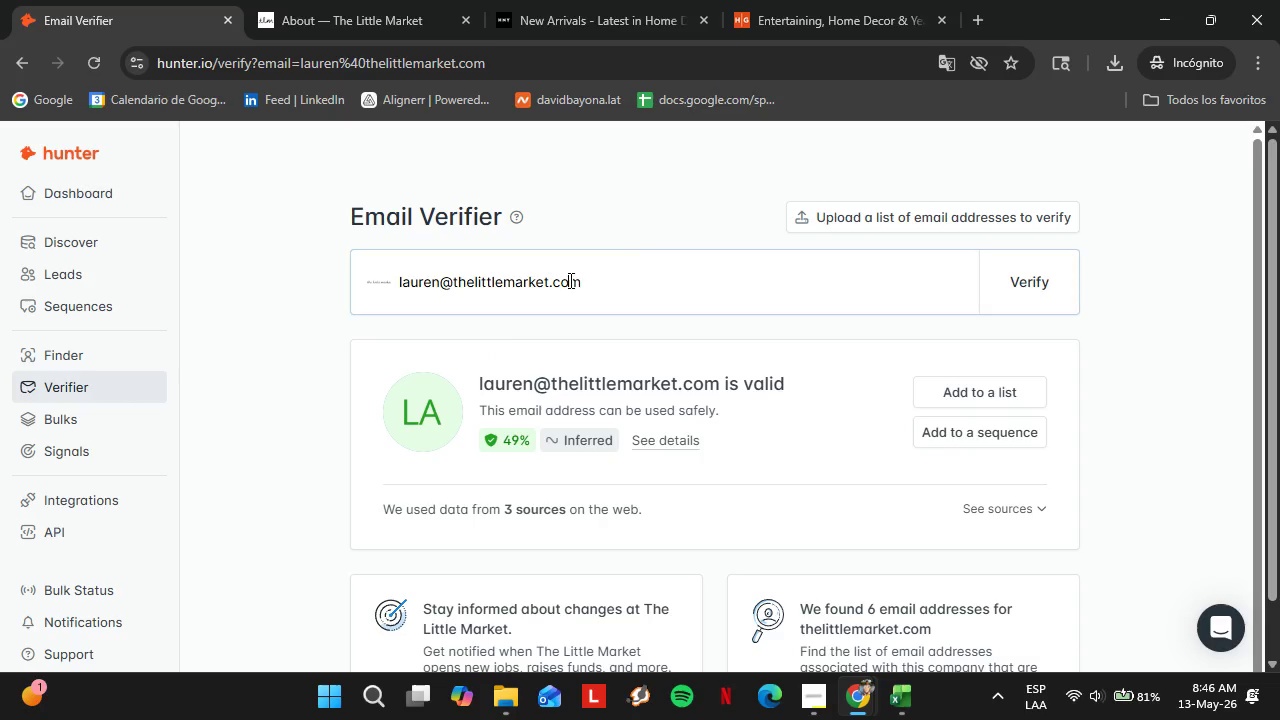 
double_click([569, 280])
 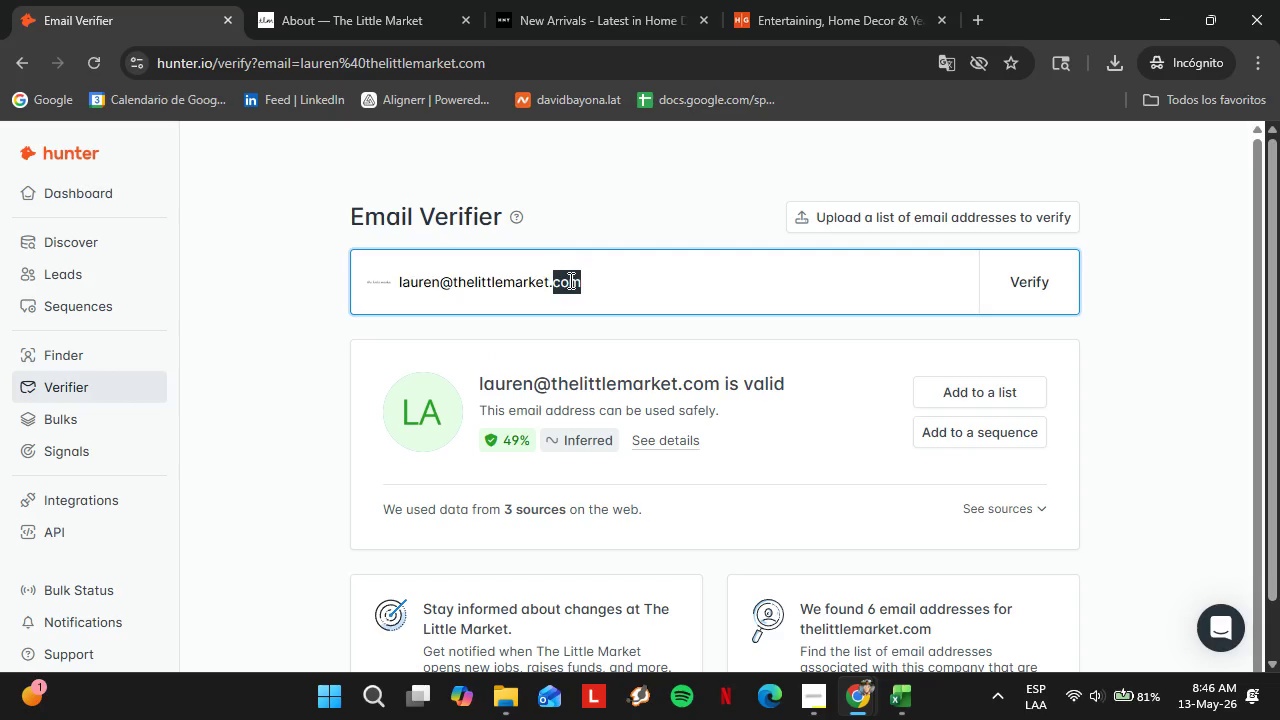 
triple_click([569, 280])
 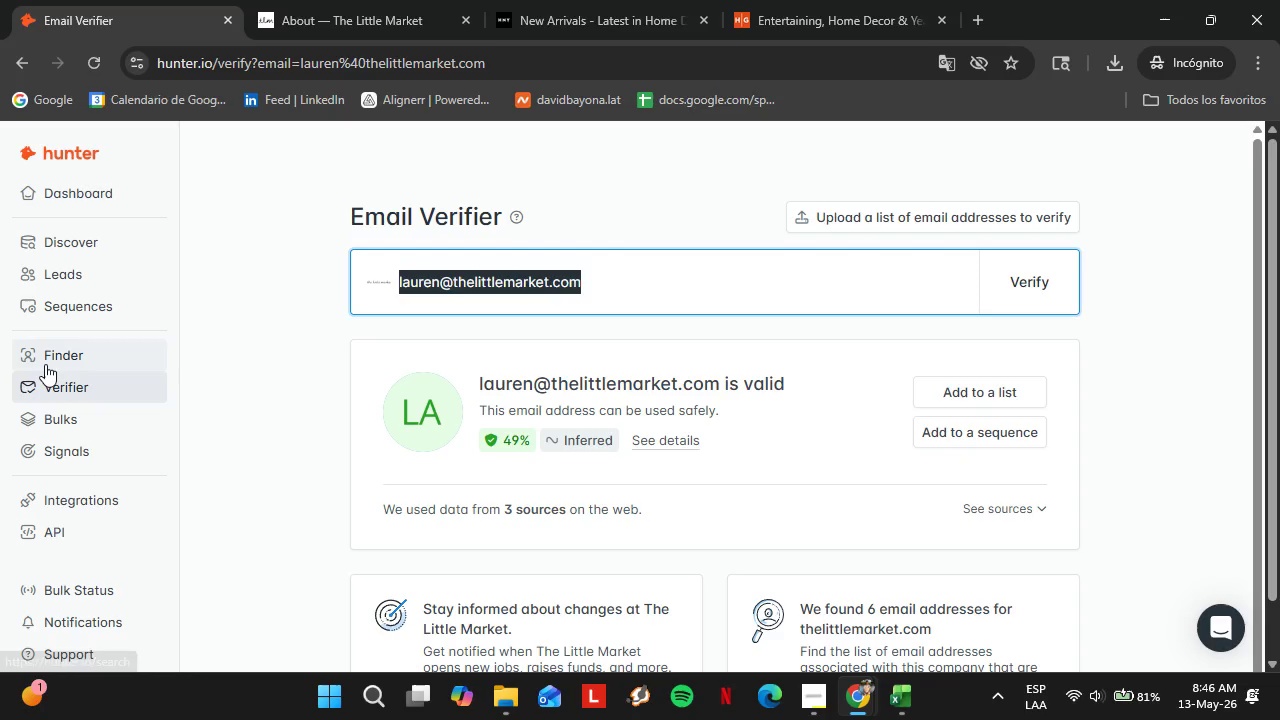 
left_click([46, 364])
 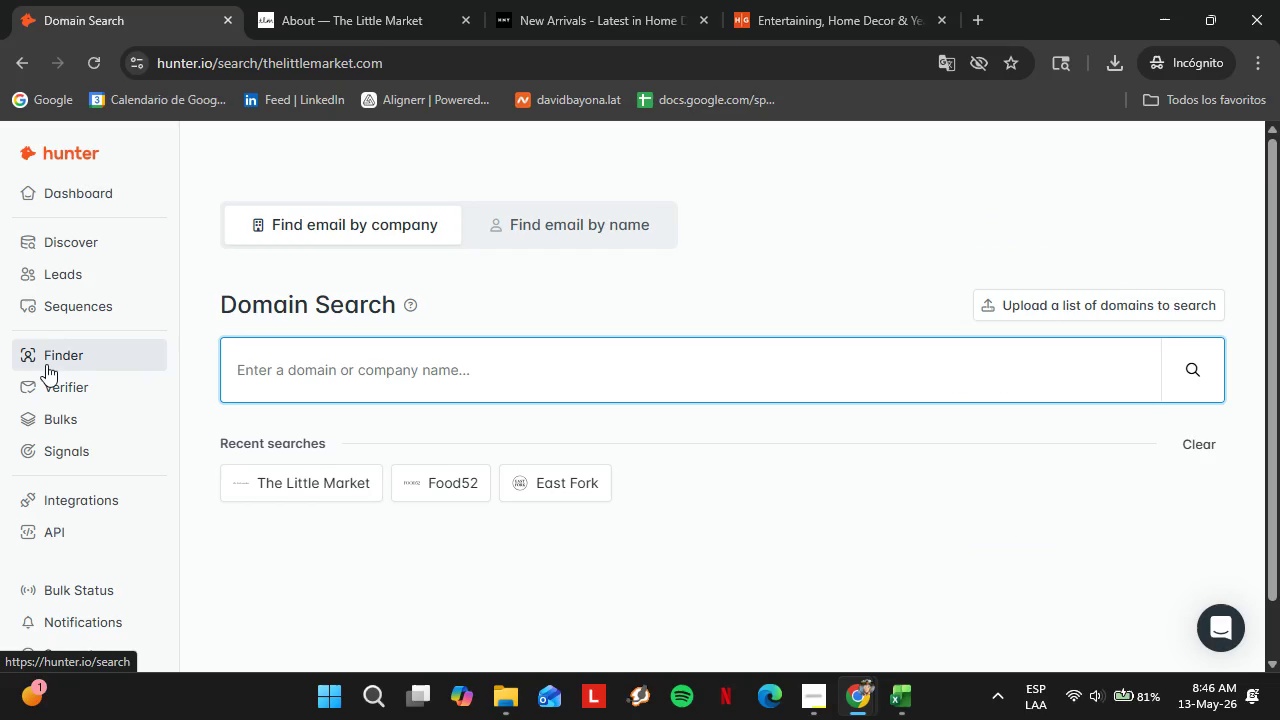 
wait(9.94)
 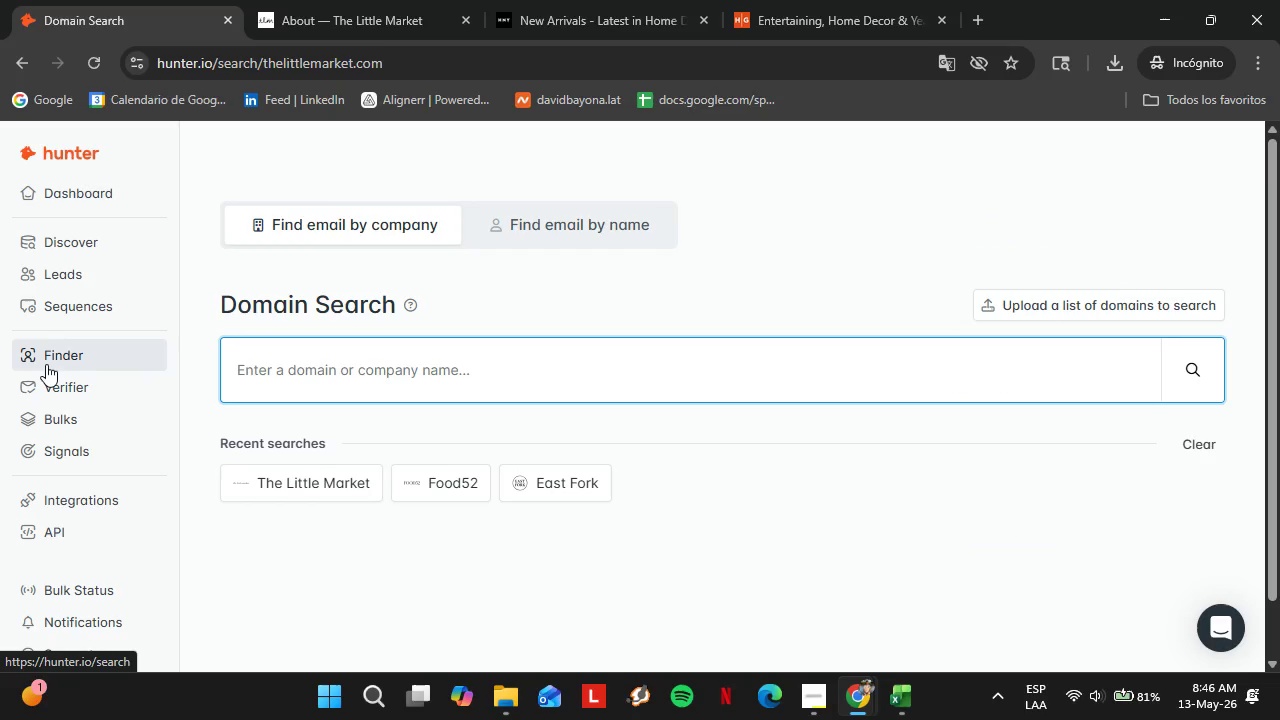 
type(comingsoonnew)
 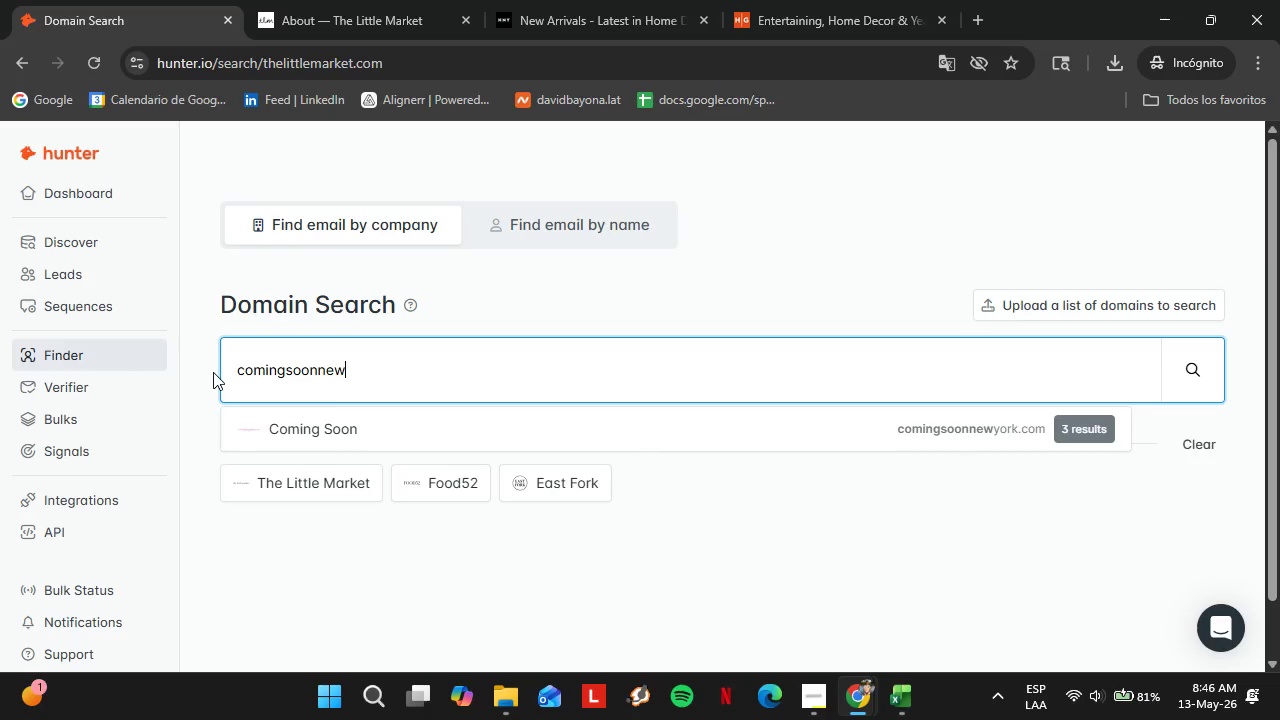 
key(ArrowDown)
 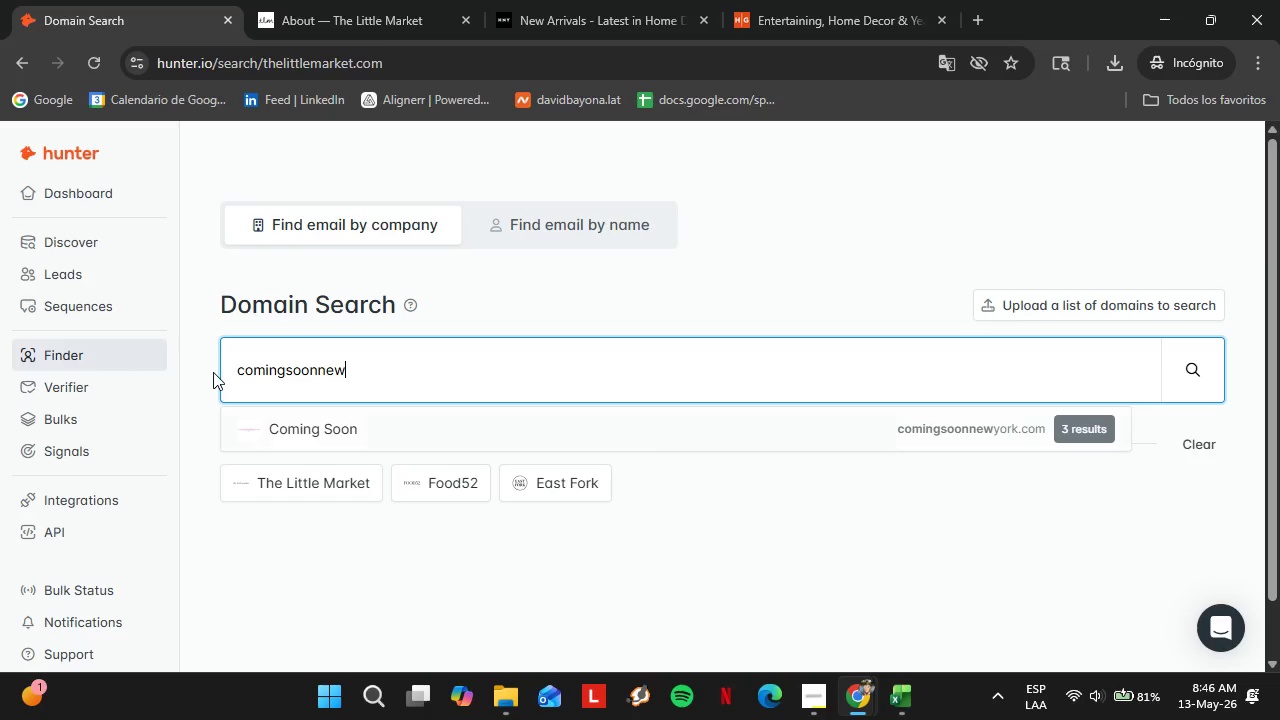 
key(Enter)
 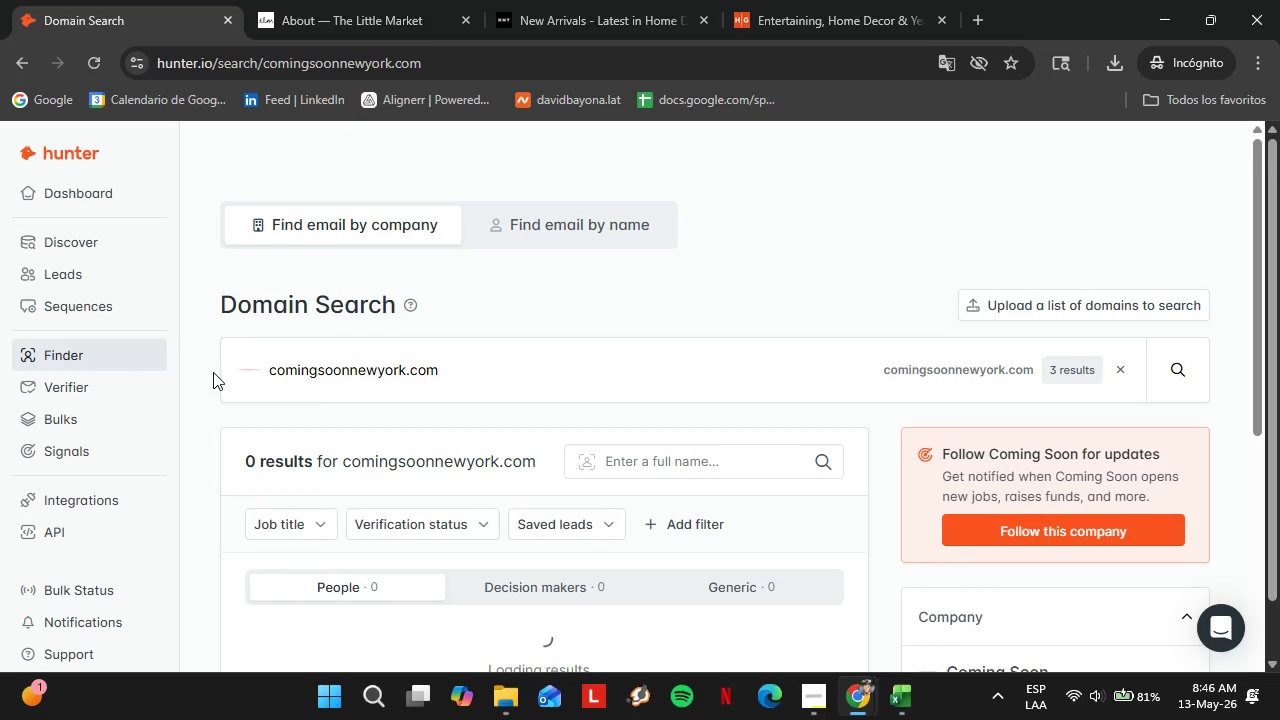 
left_click([465, 365])
 